 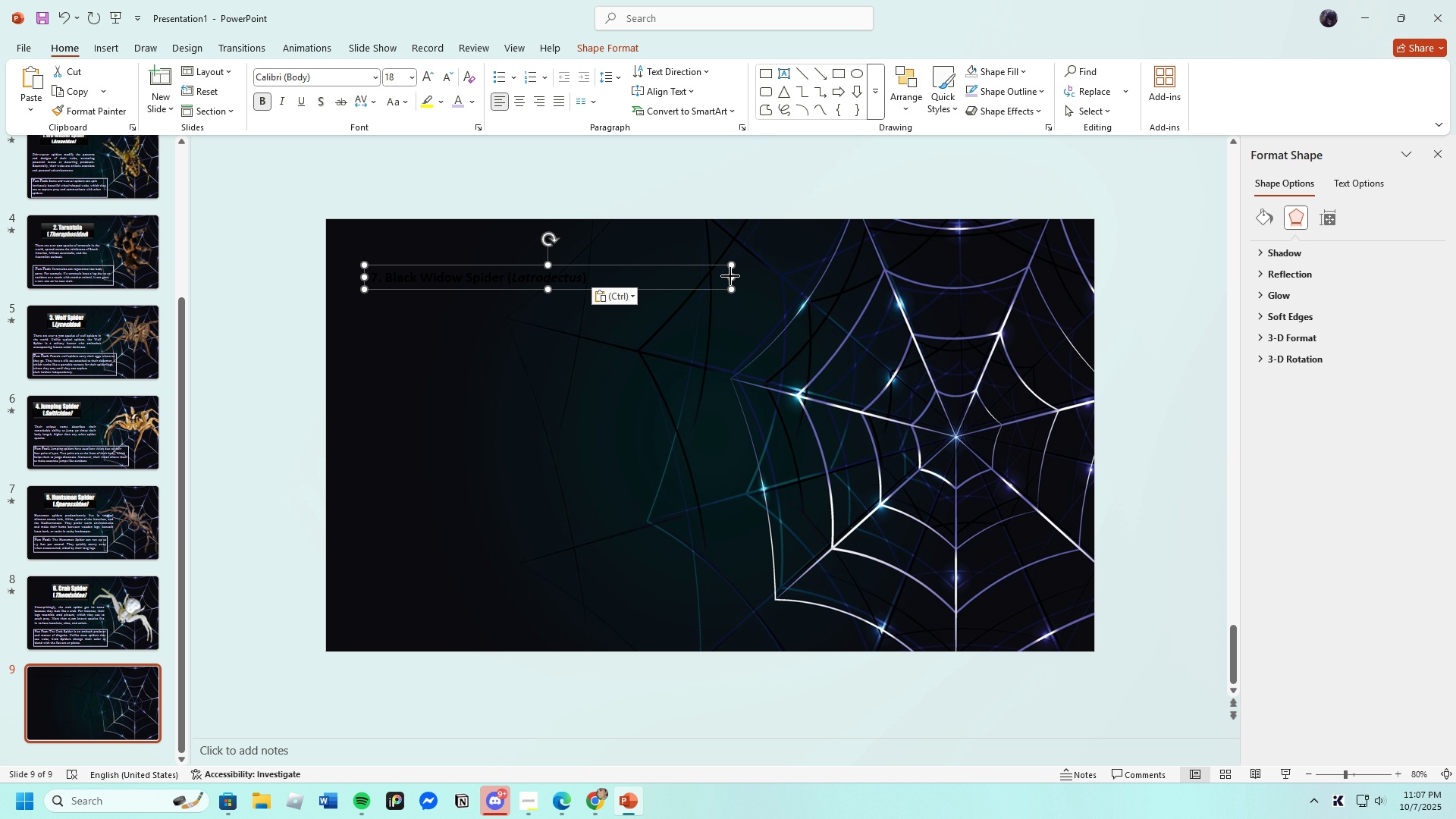 
left_click([410, 77])
 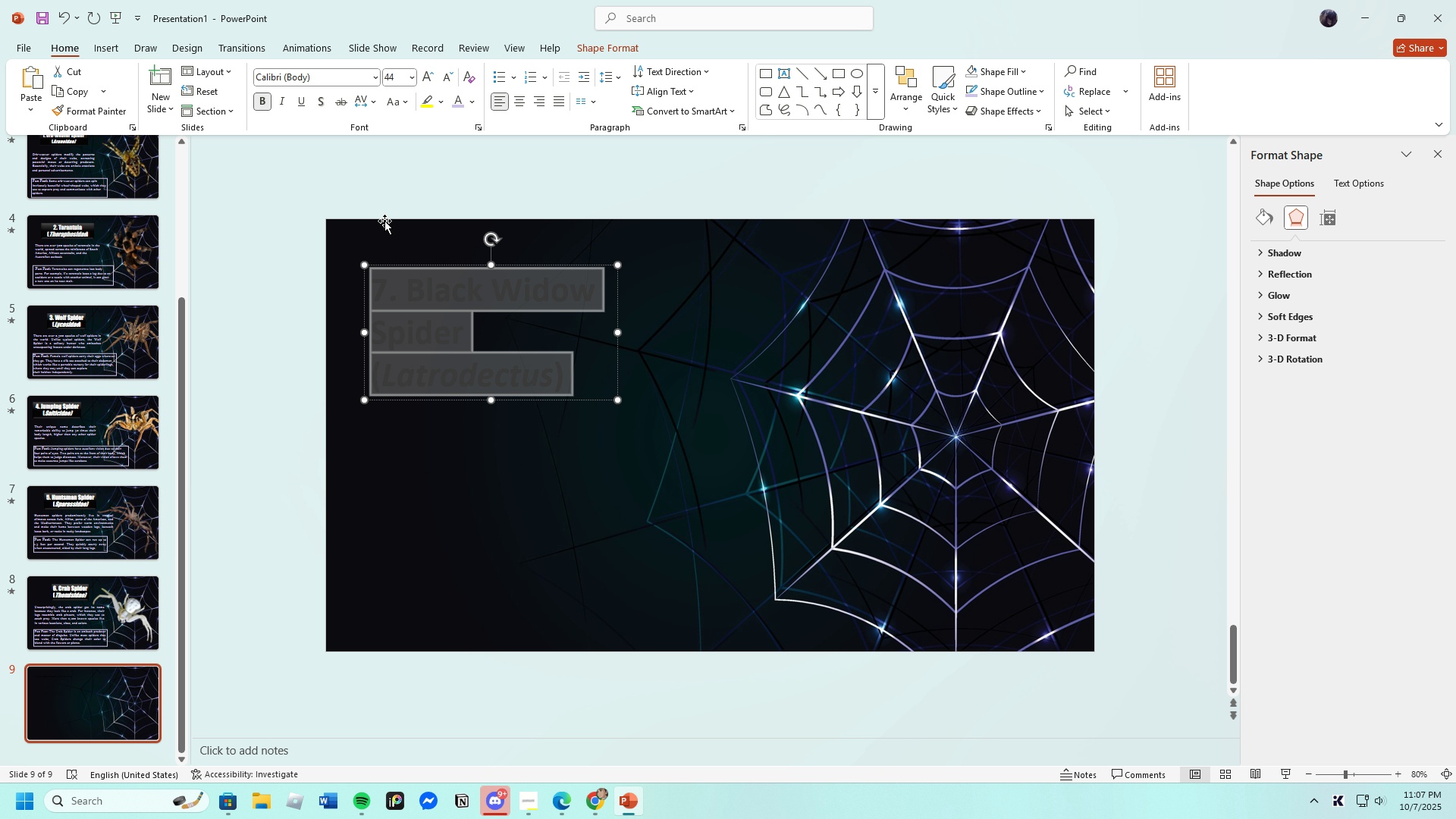 
left_click([375, 78])
 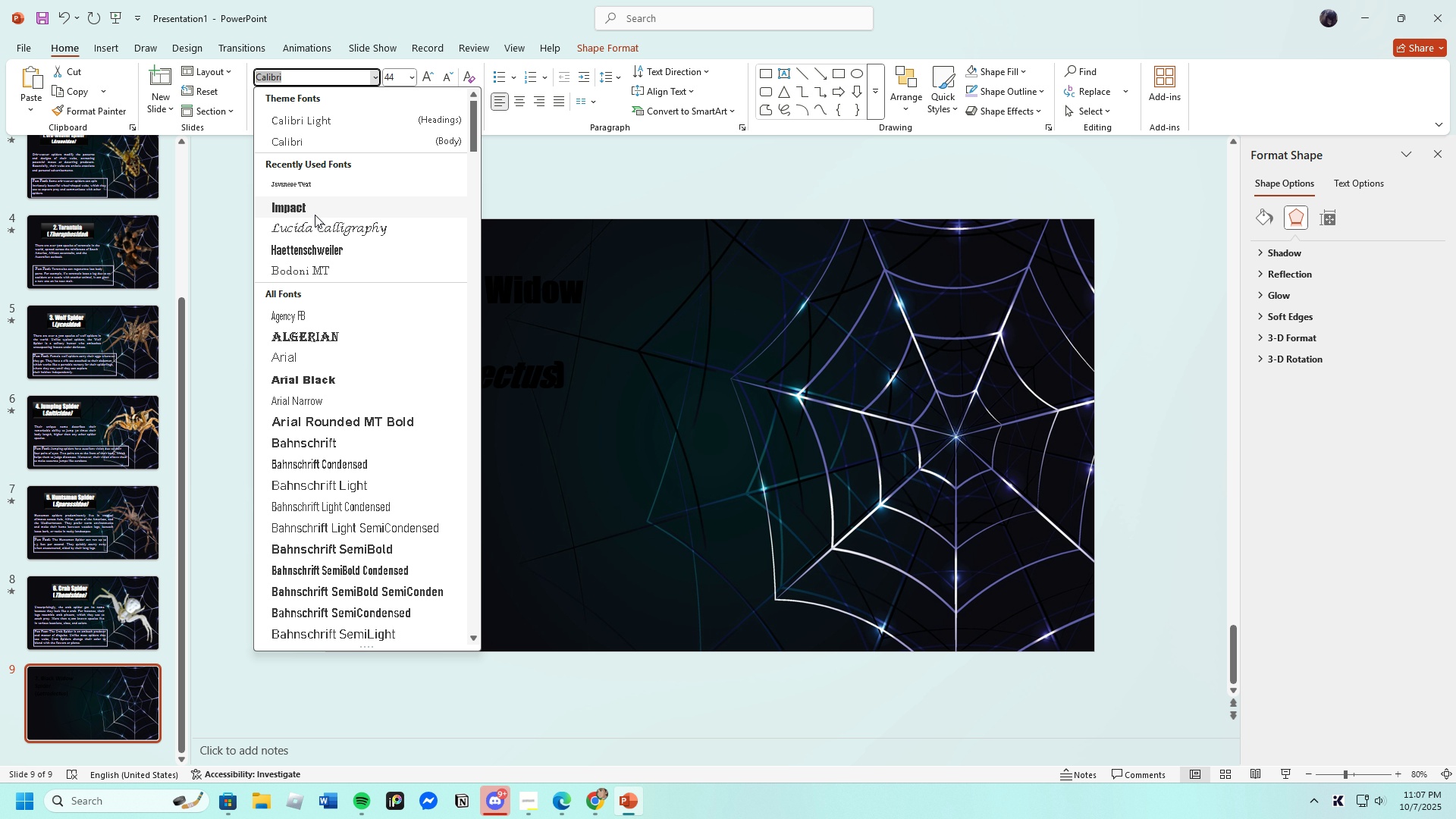 
left_click([314, 213])
 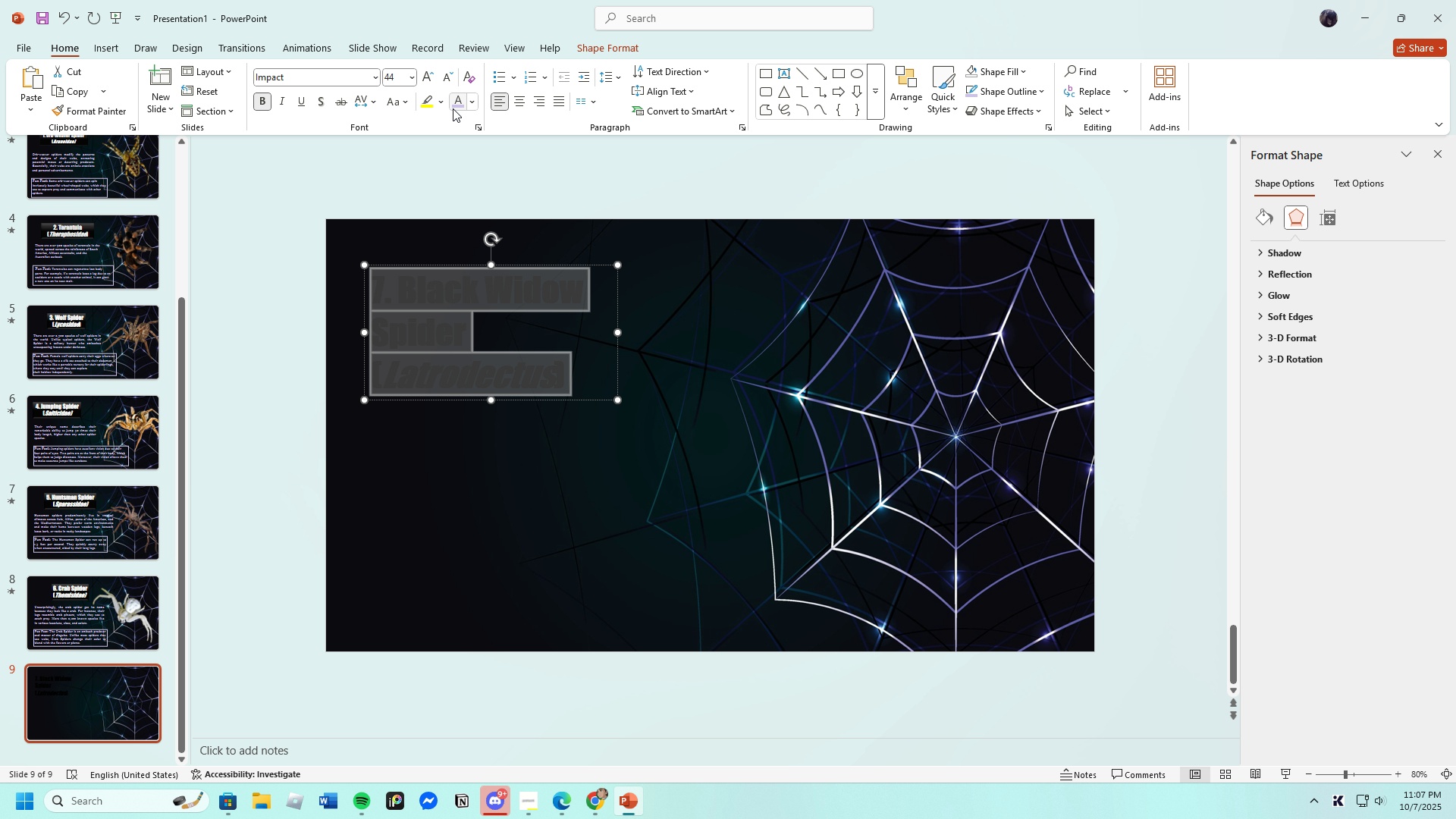 
left_click([472, 102])
 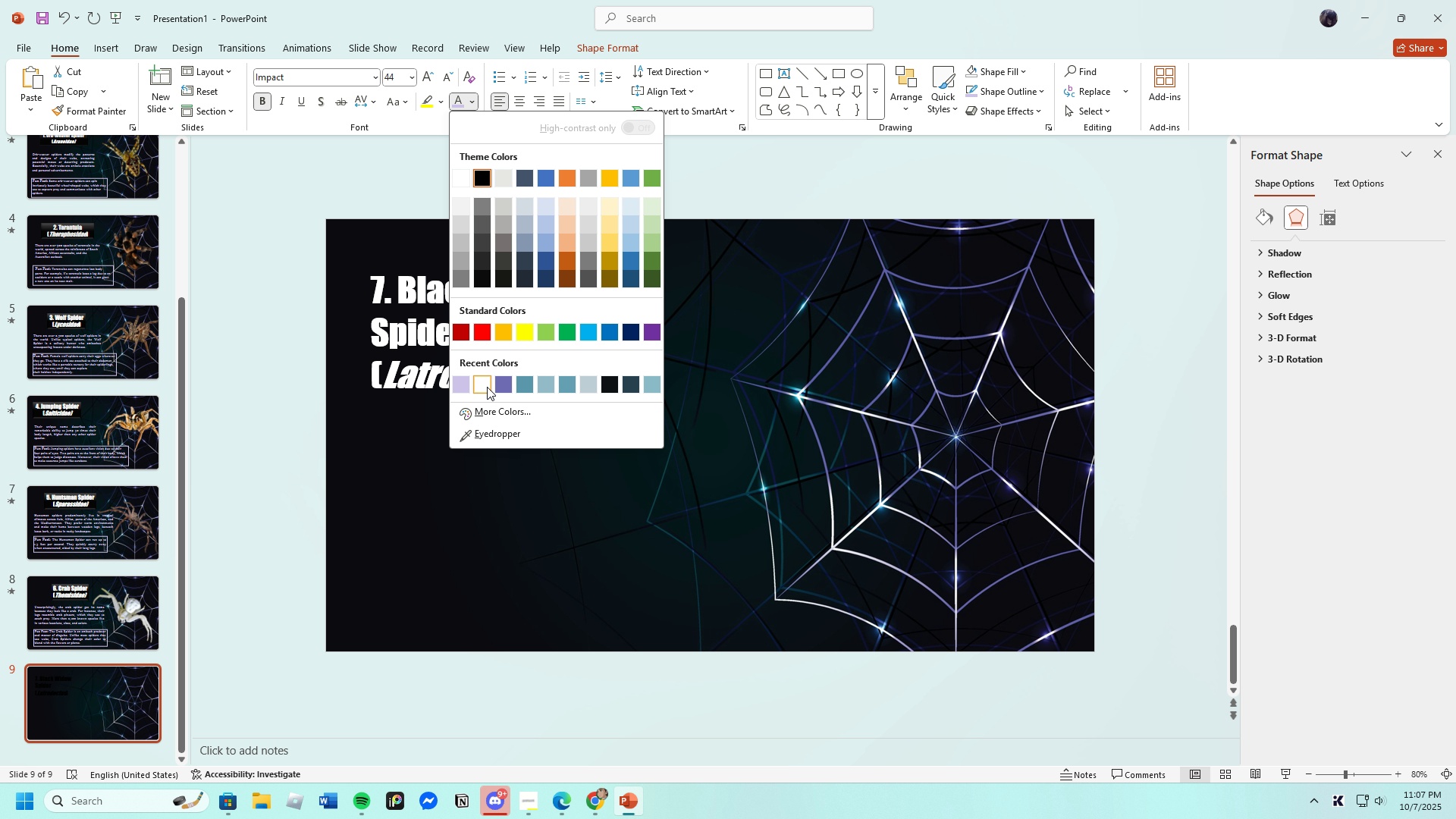 
left_click([487, 387])
 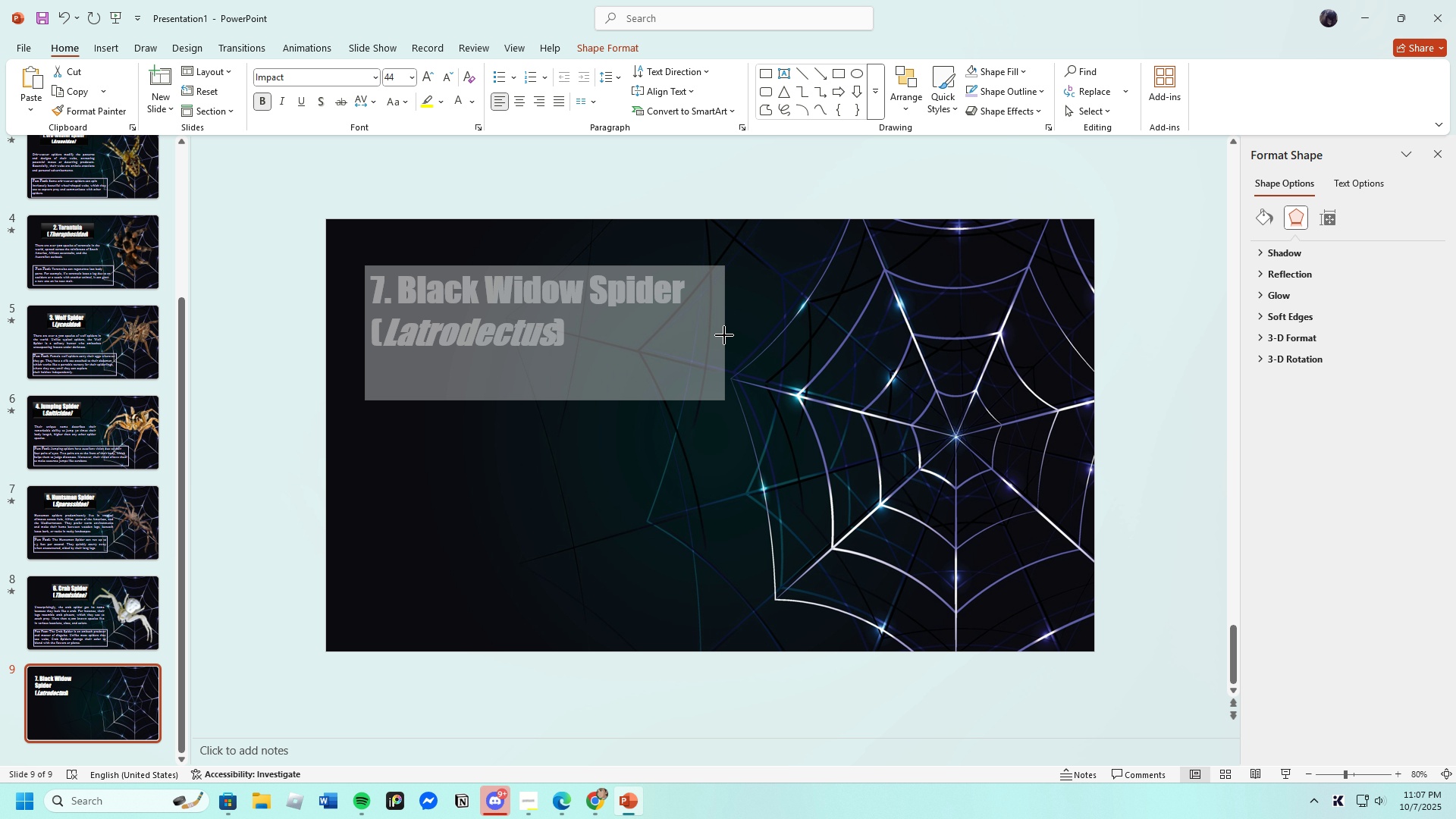 
wait(9.2)
 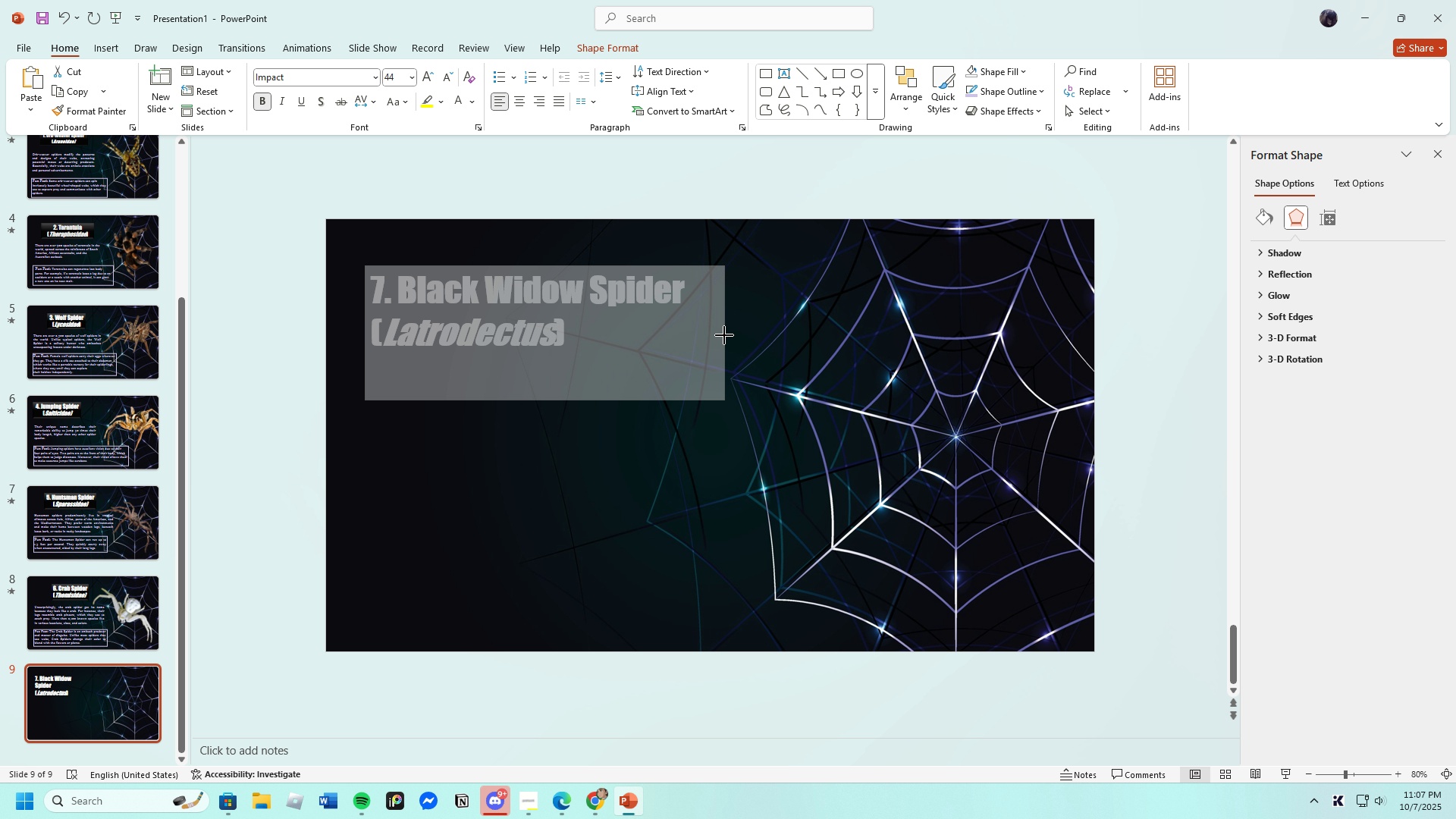 
left_click([954, 86])
 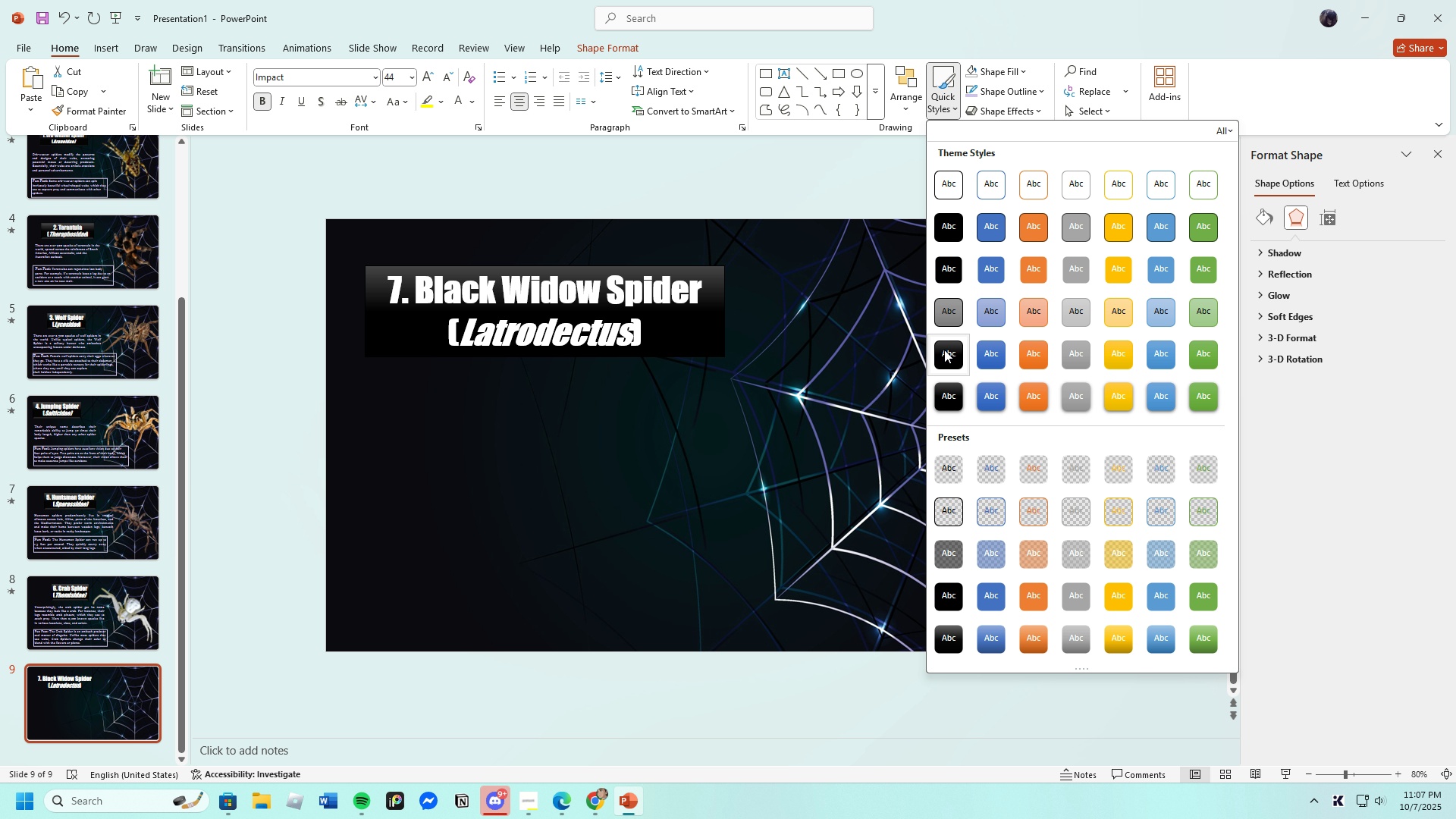 
left_click([944, 350])
 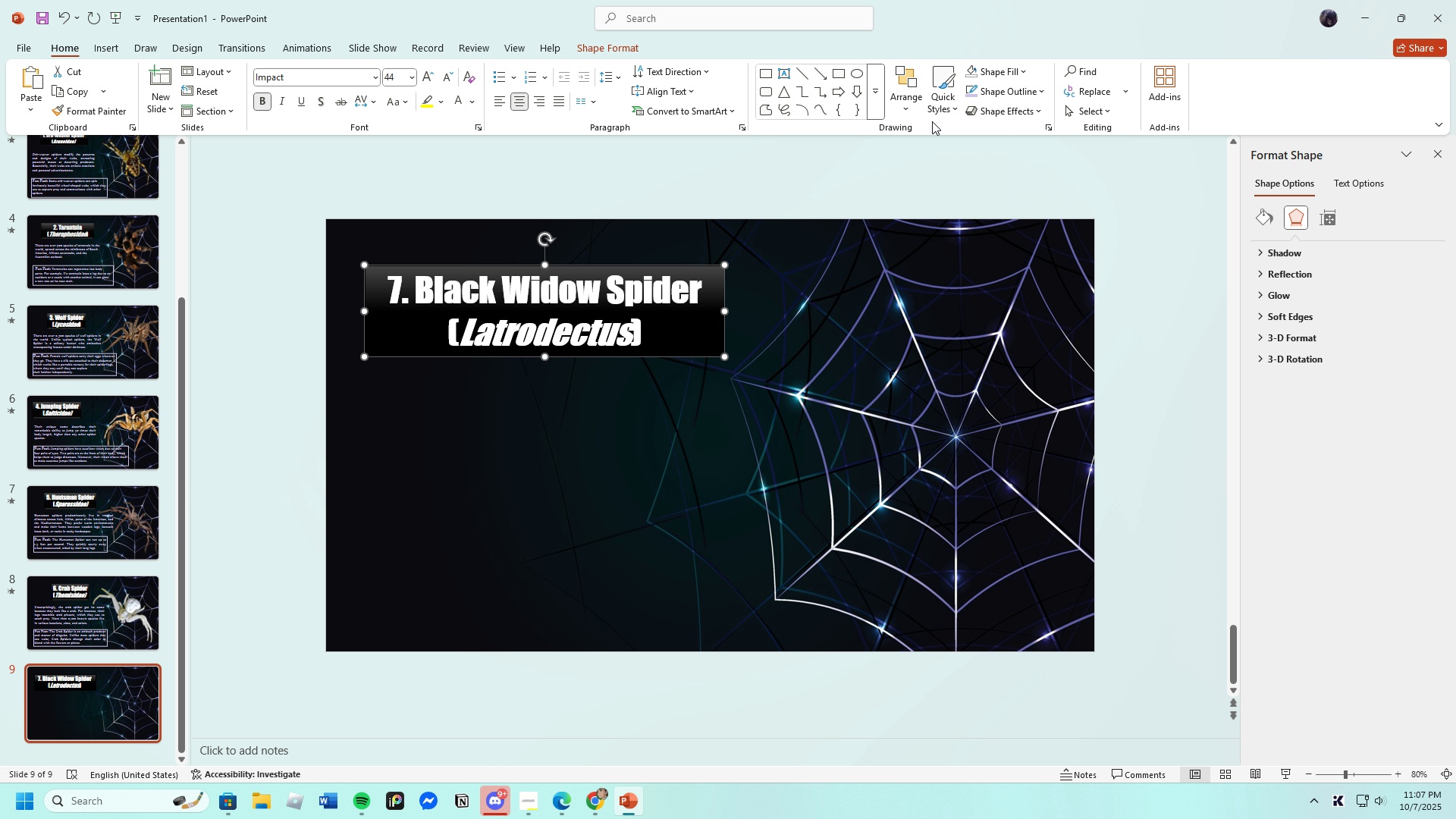 
mouse_move([949, 115])
 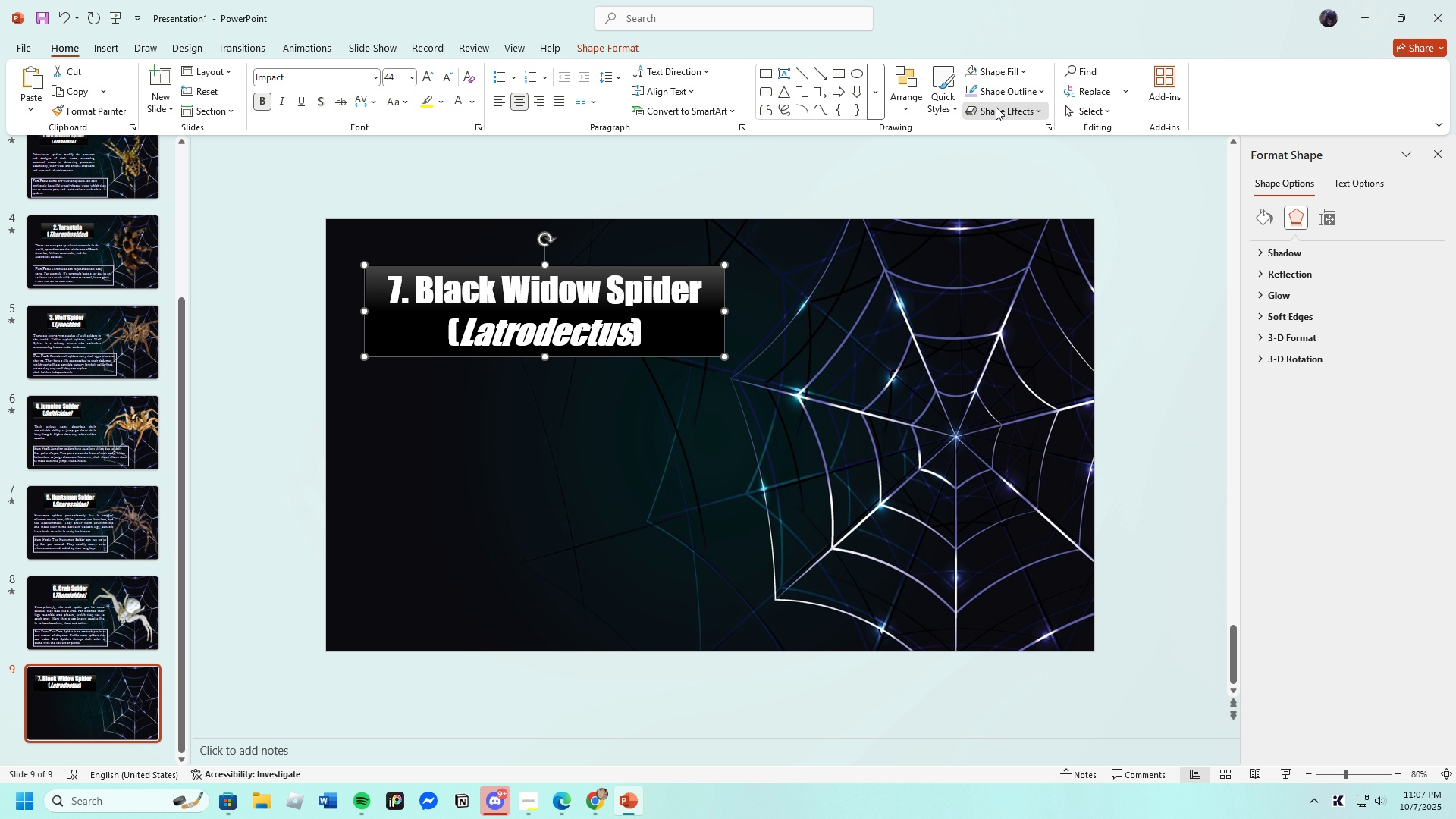 
left_click([996, 107])
 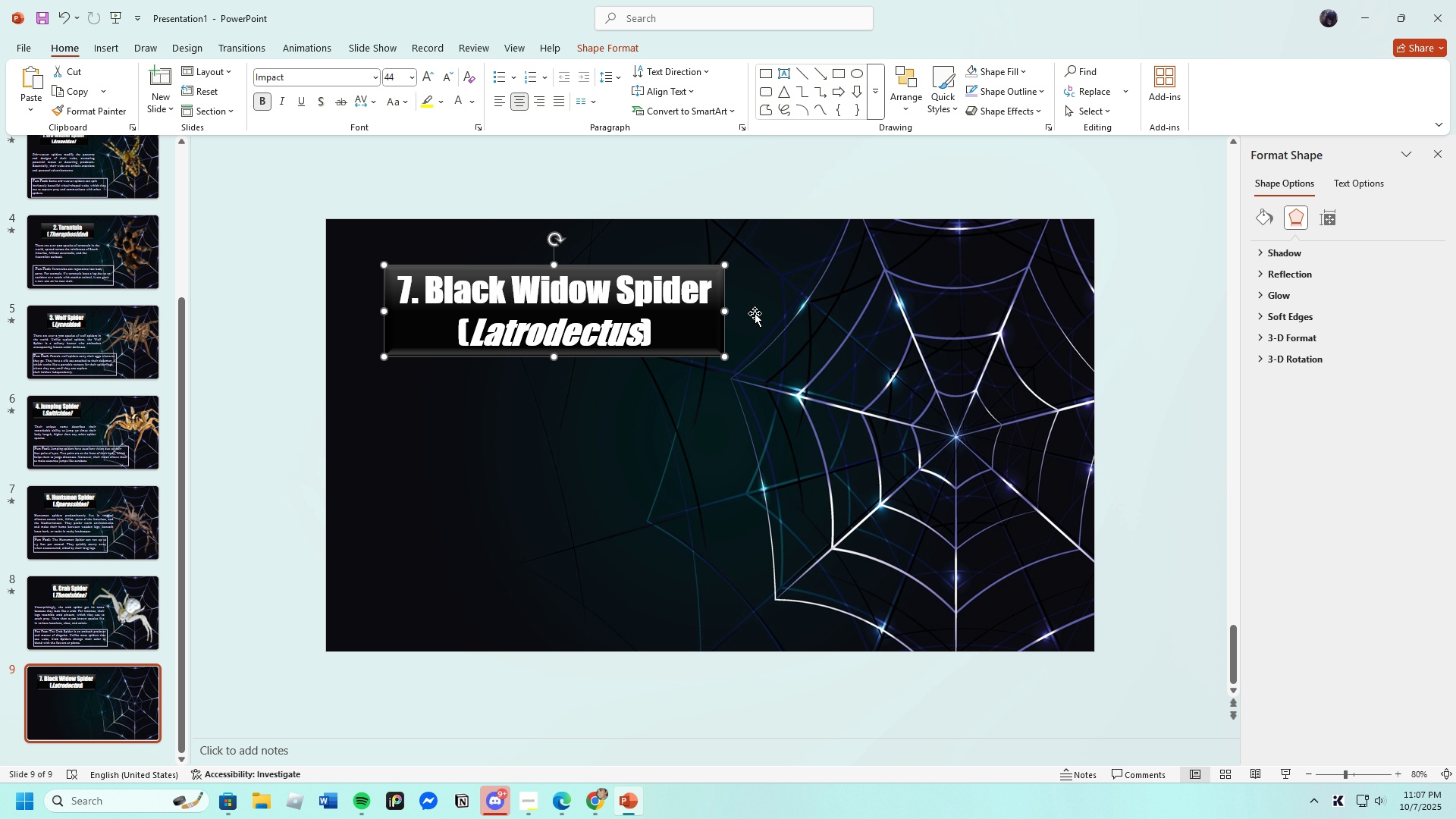 
wait(7.22)
 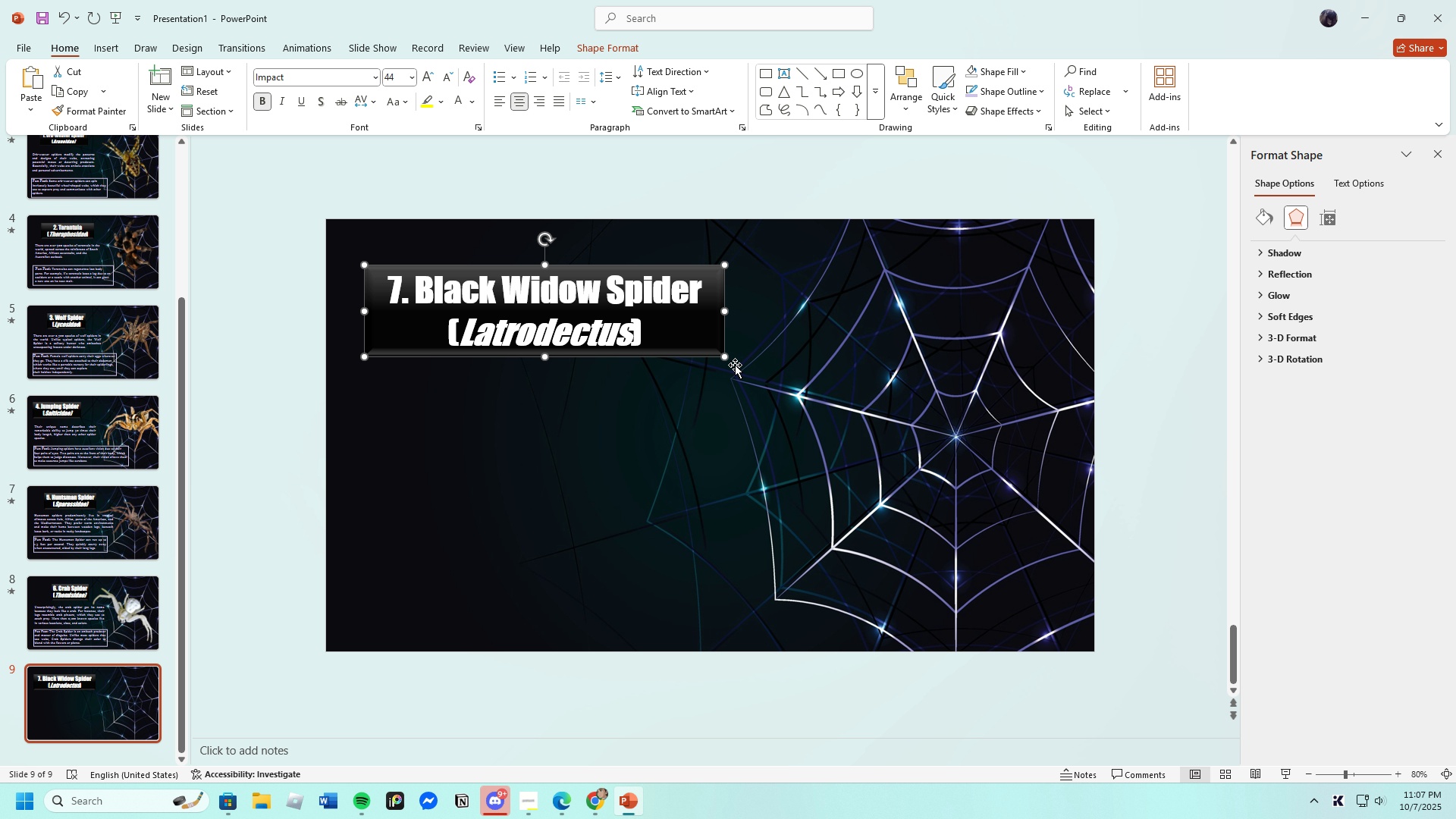 
double_click([626, 322])
 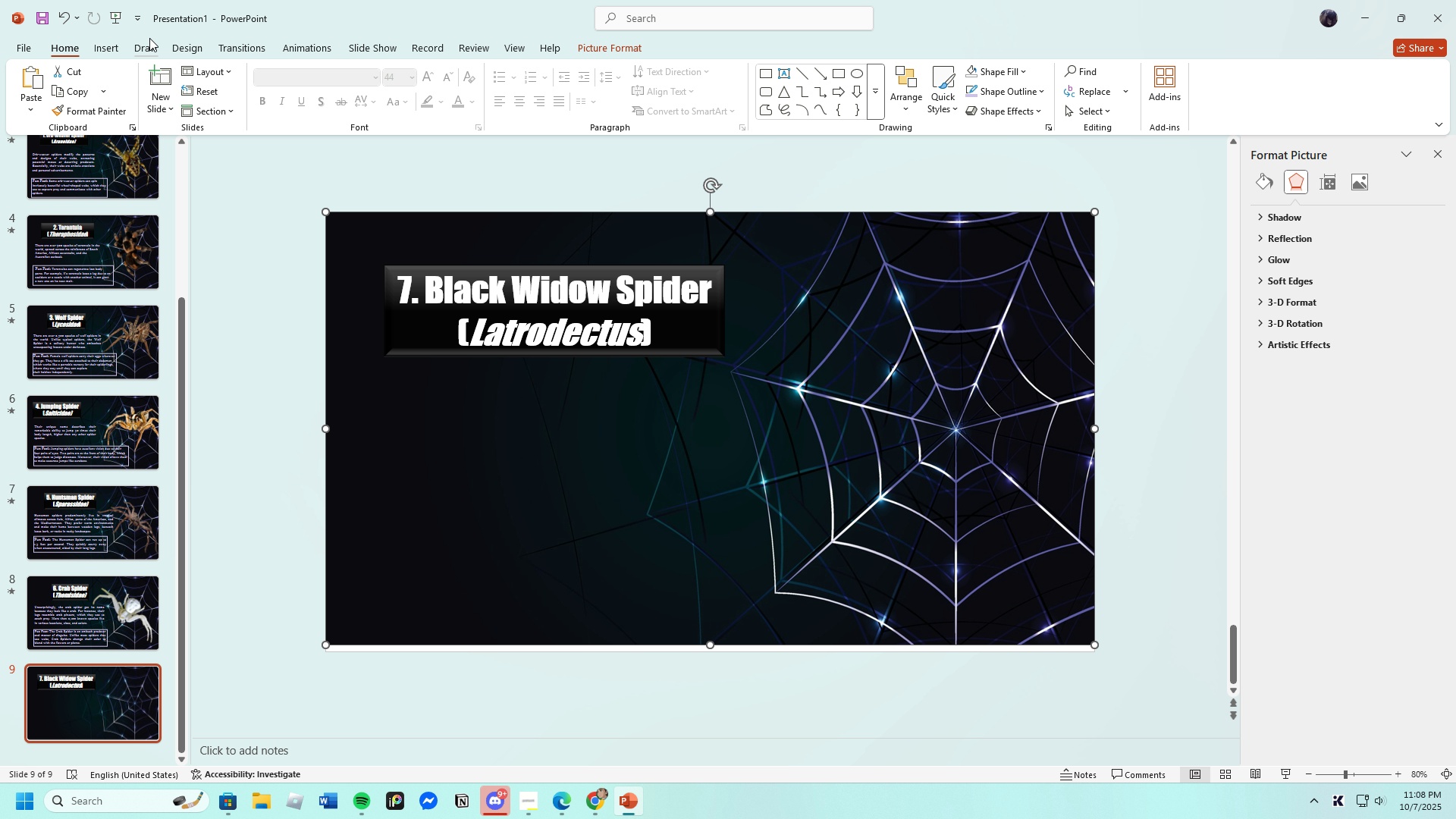 
wait(5.9)
 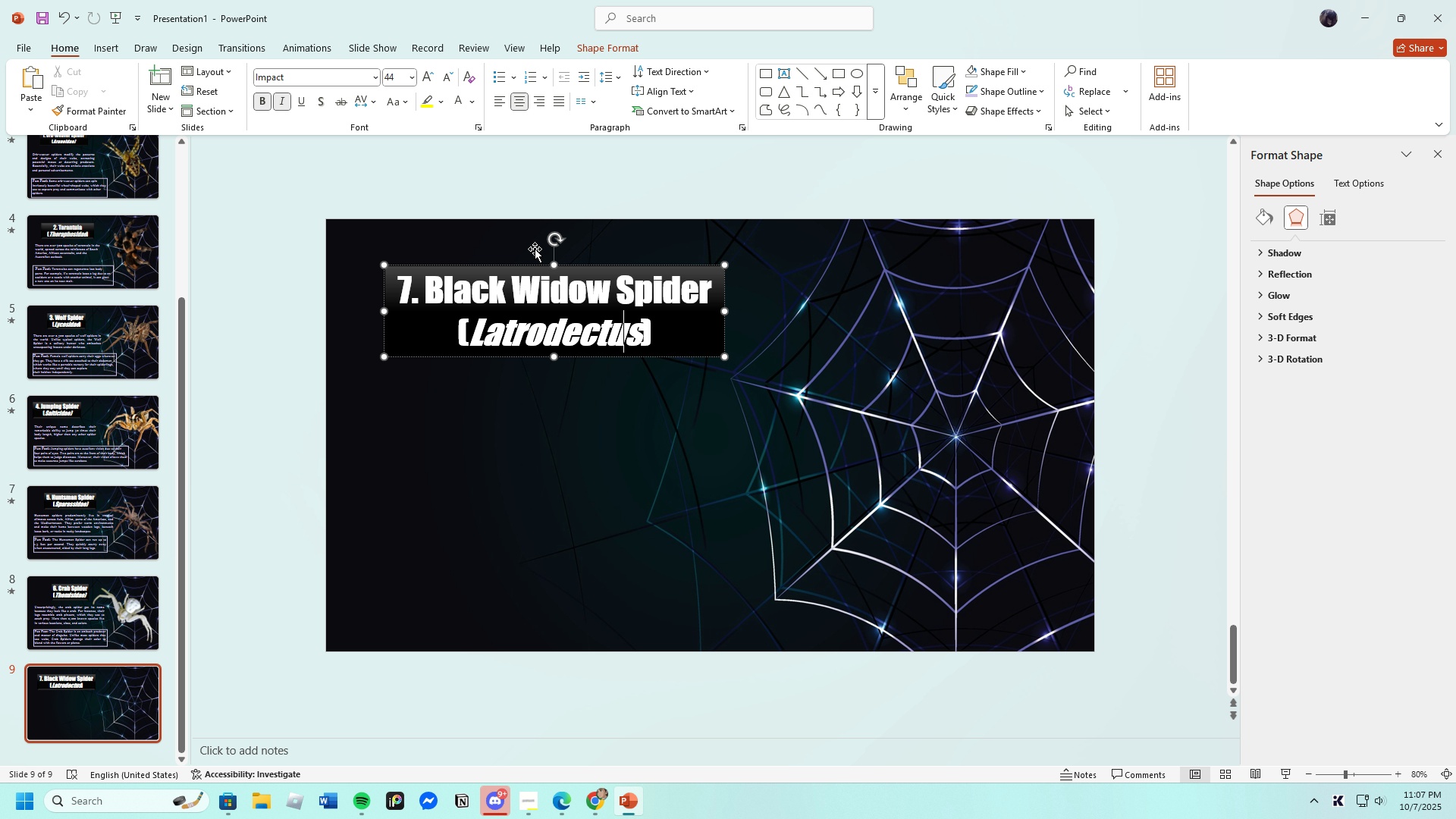 
left_click([67, 19])
 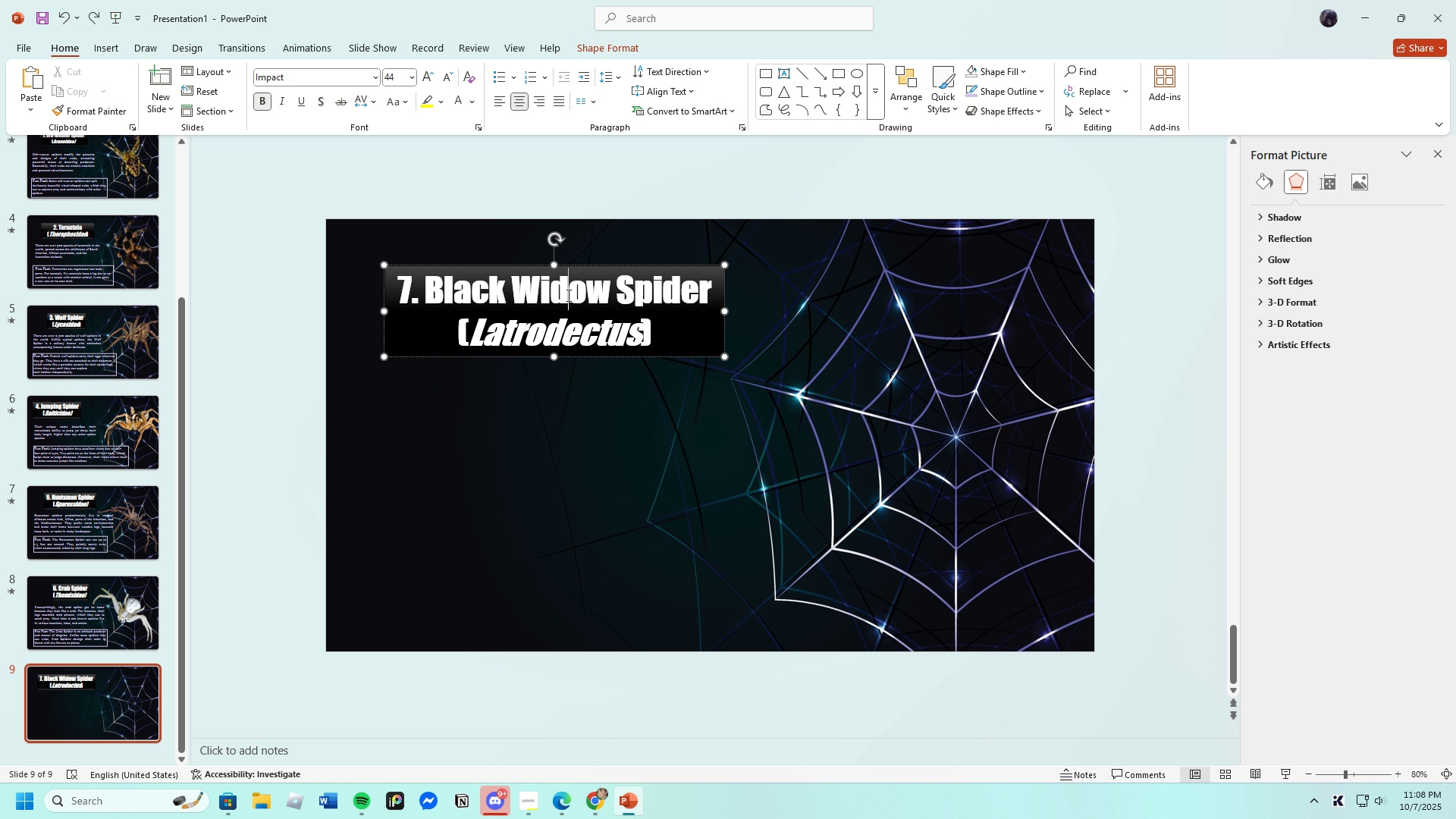 
left_click([567, 295])
 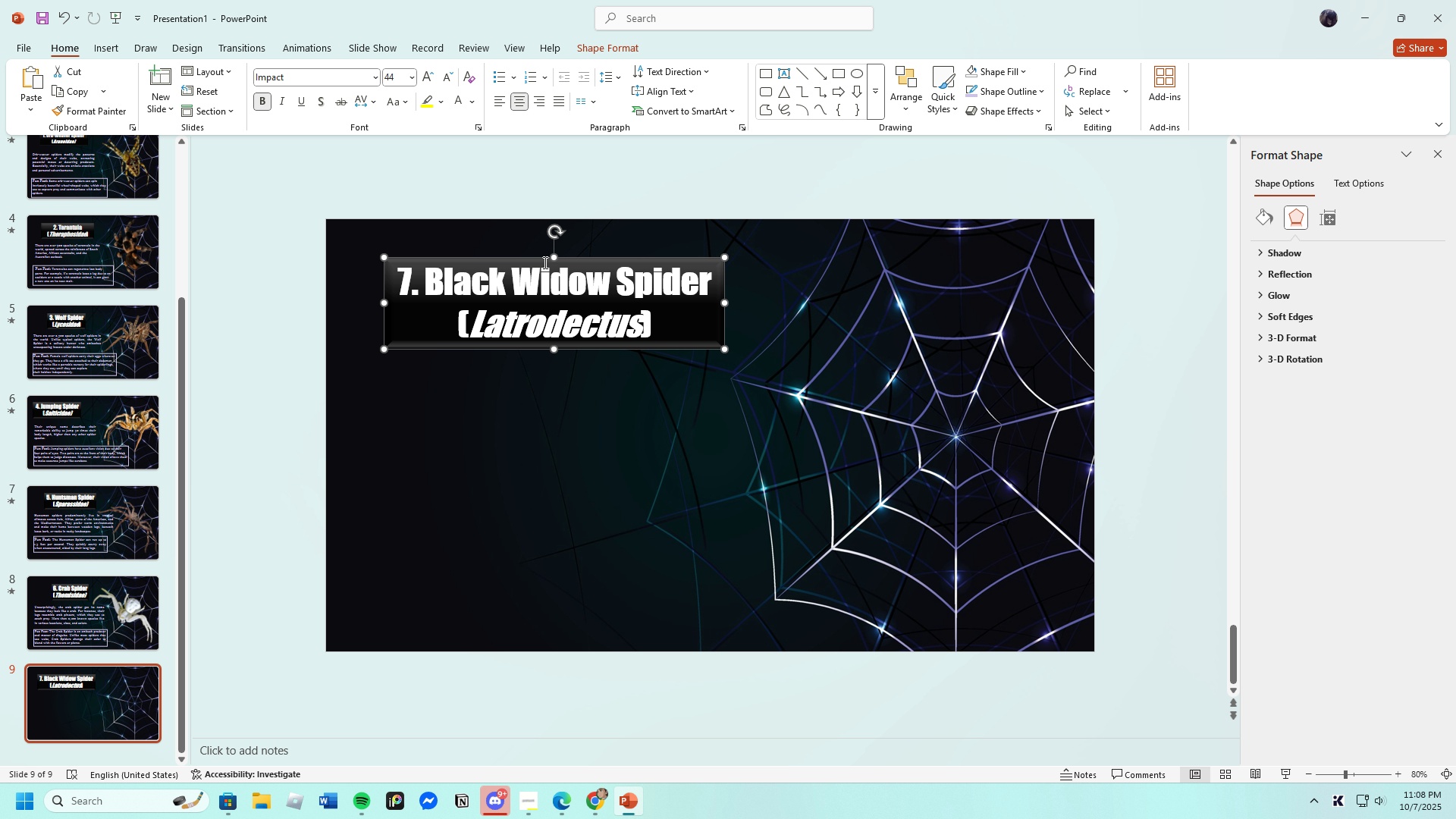 
left_click([555, 388])
 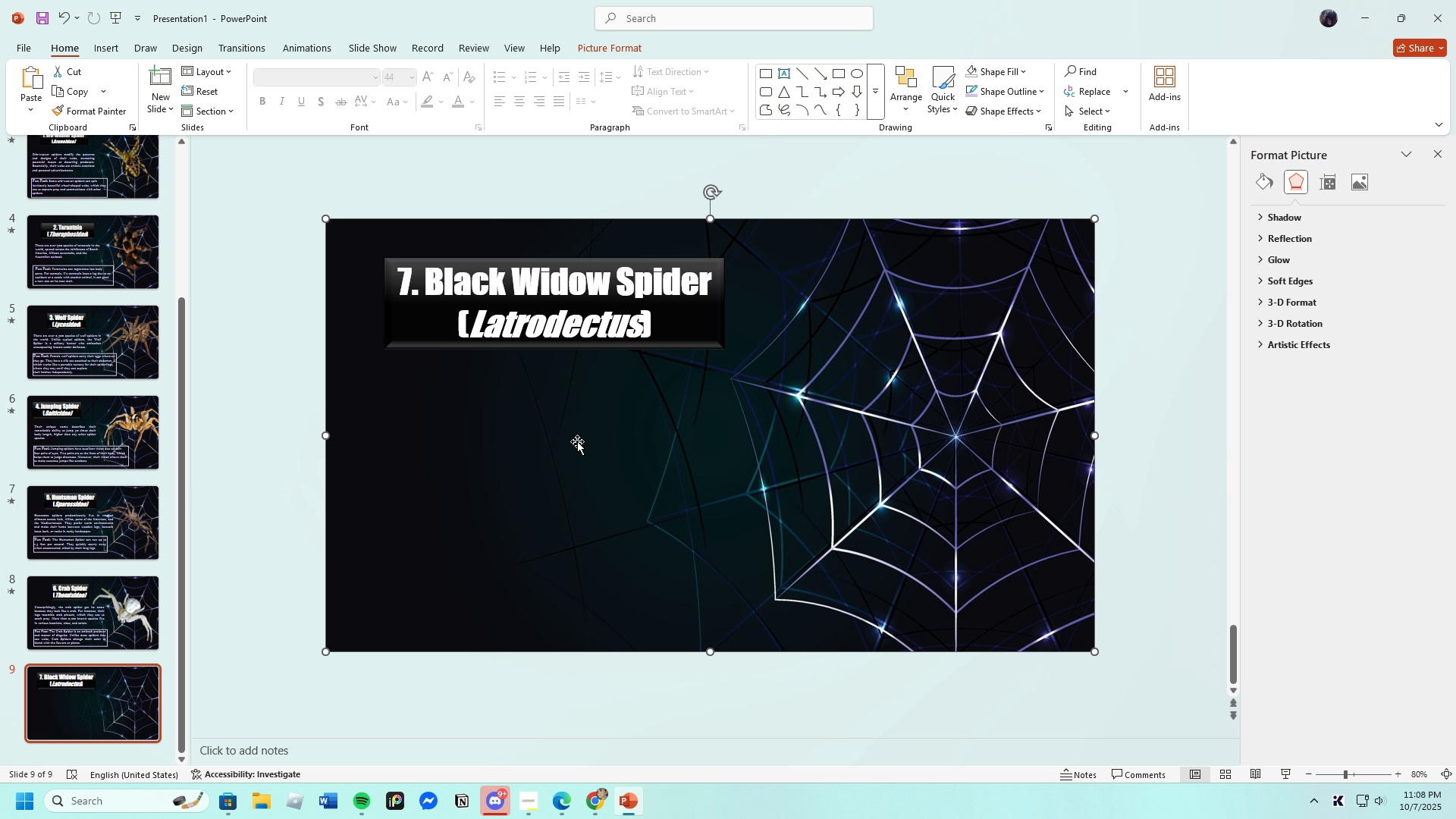 
scroll: coordinate [149, 509], scroll_direction: down, amount: 2.0
 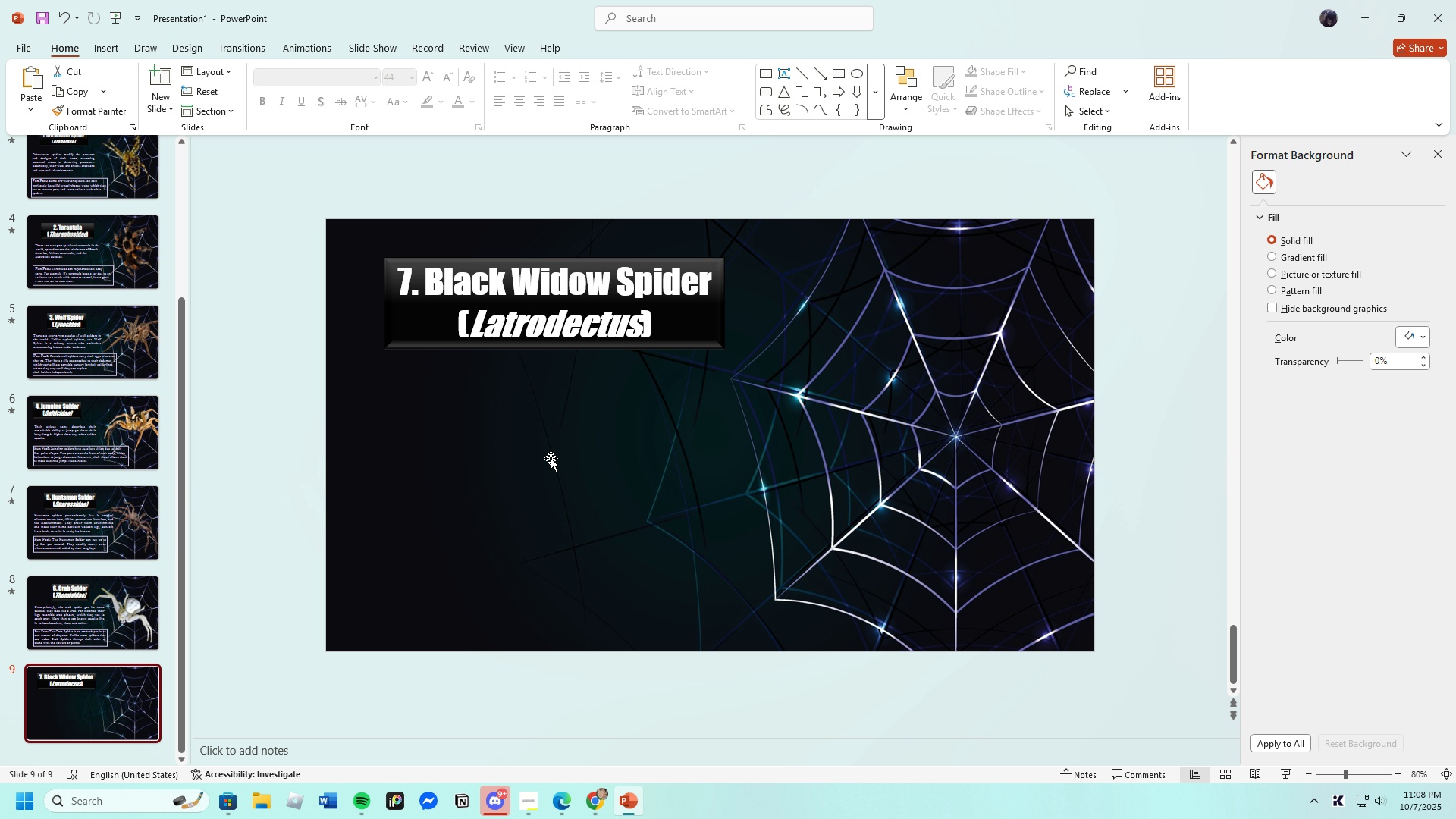 
left_click([551, 458])
 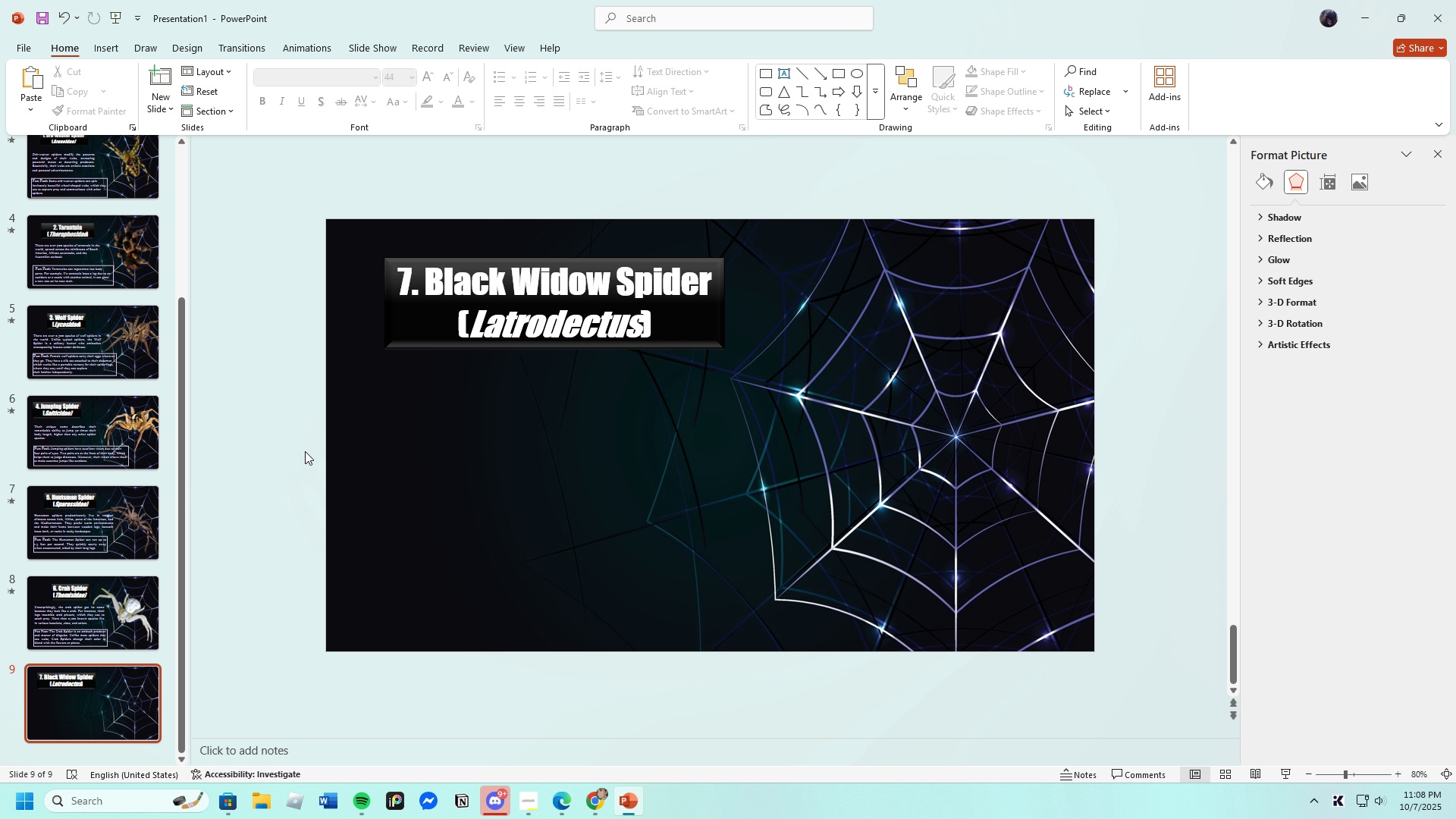 
left_click([305, 451])
 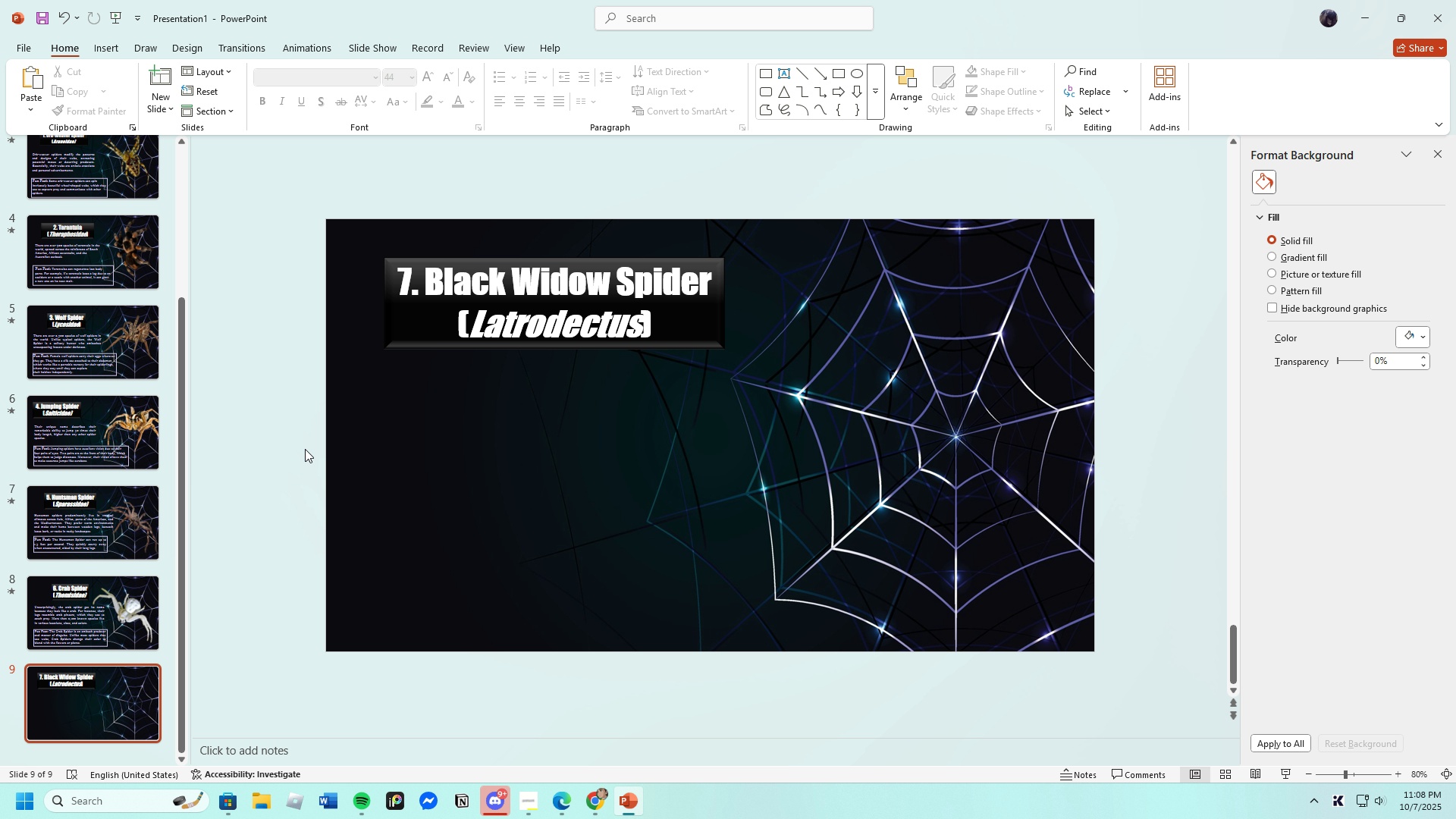 
wait(8.51)
 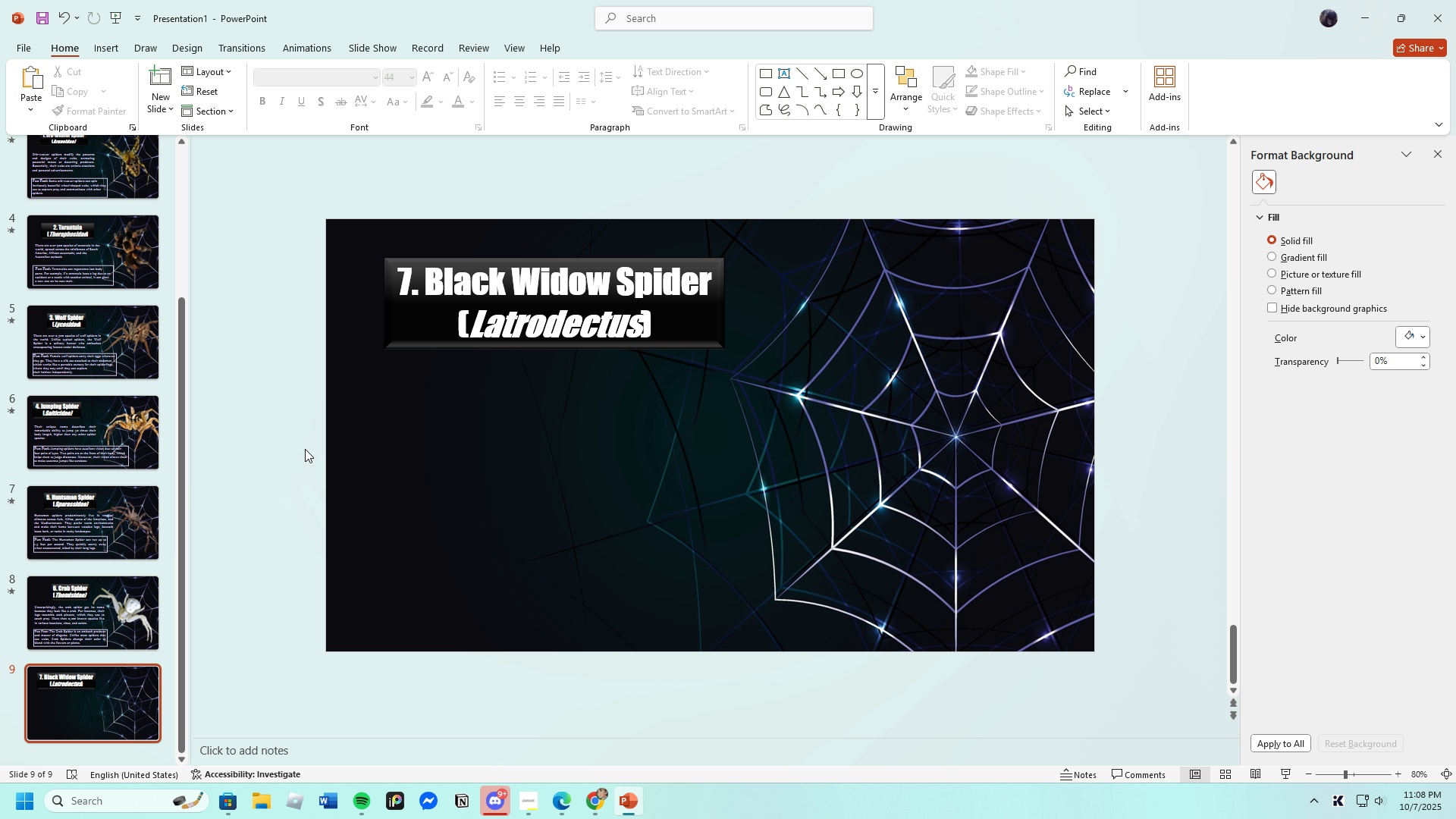 
left_click([620, 91])
 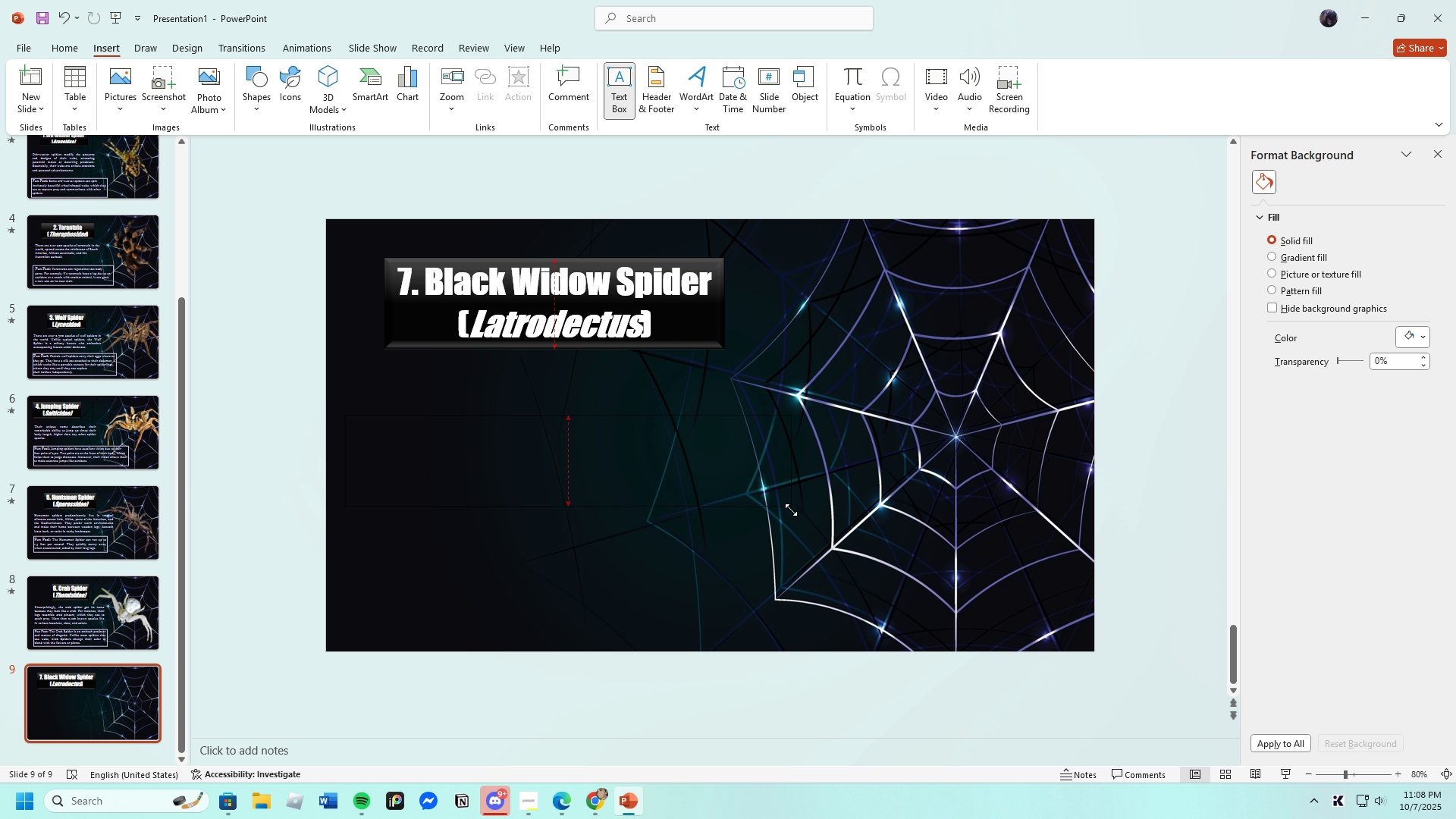 
wait(6.81)
 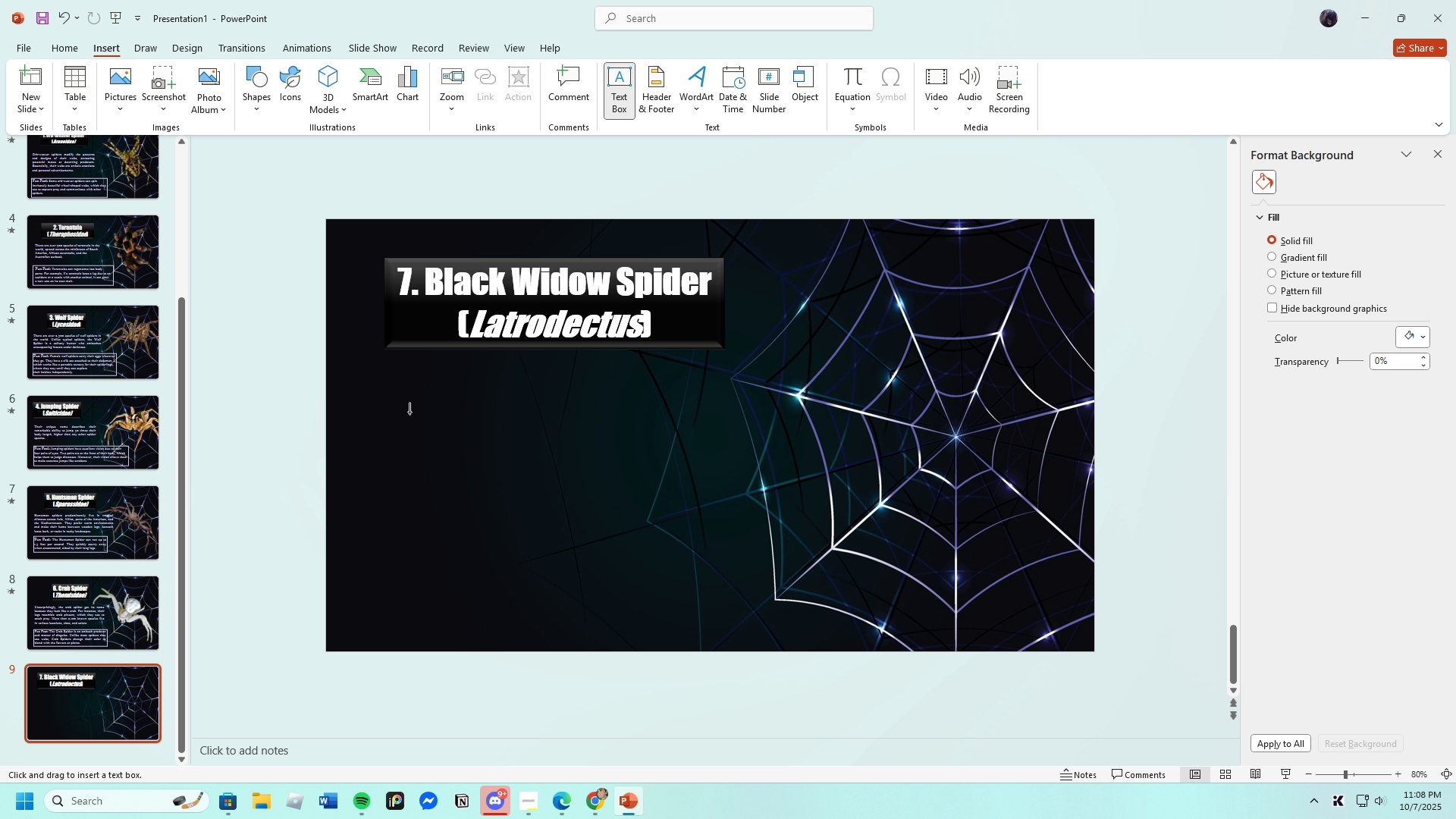 
left_click([568, 802])
 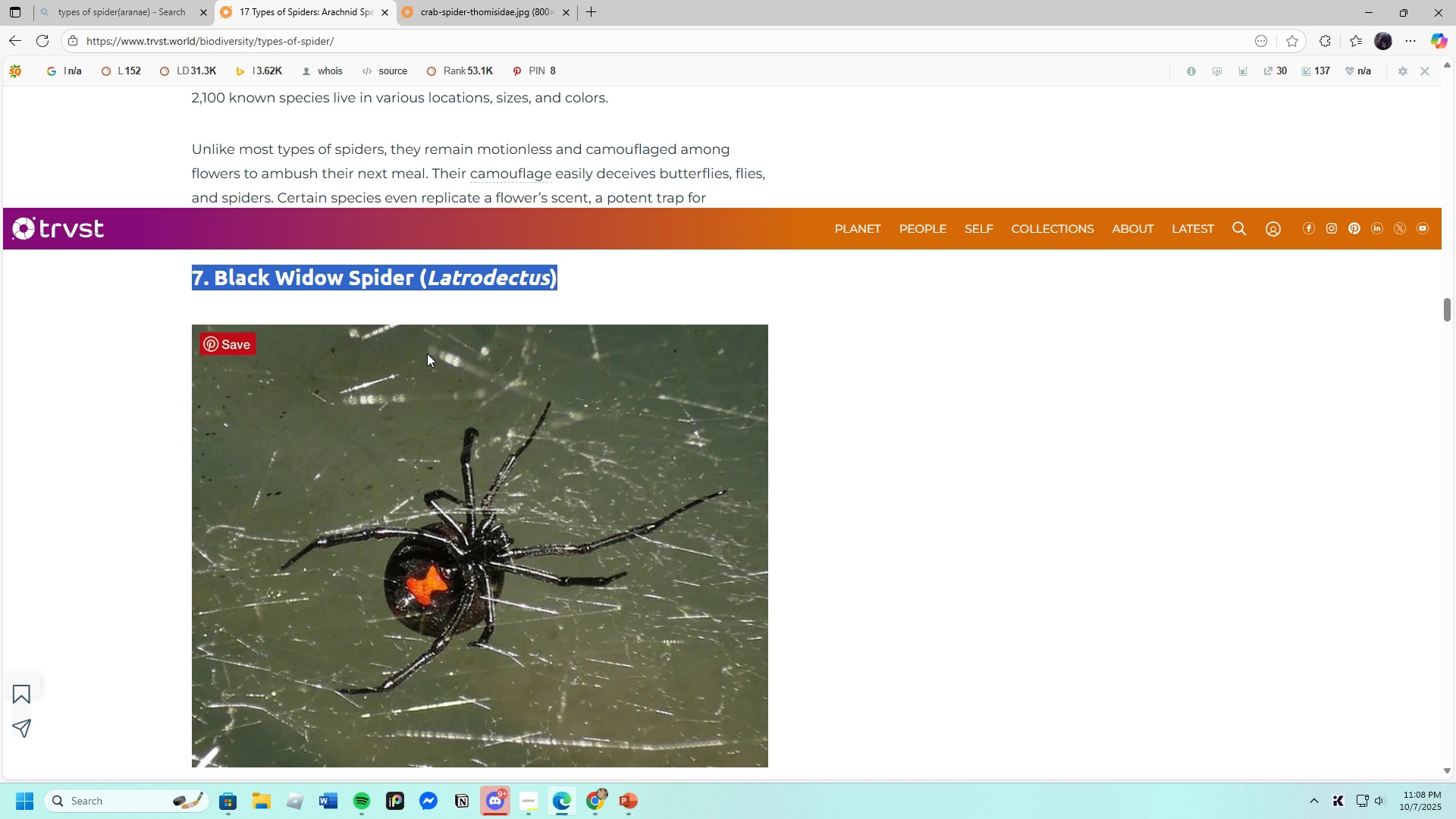 
scroll: coordinate [425, 349], scroll_direction: down, amount: 3.0
 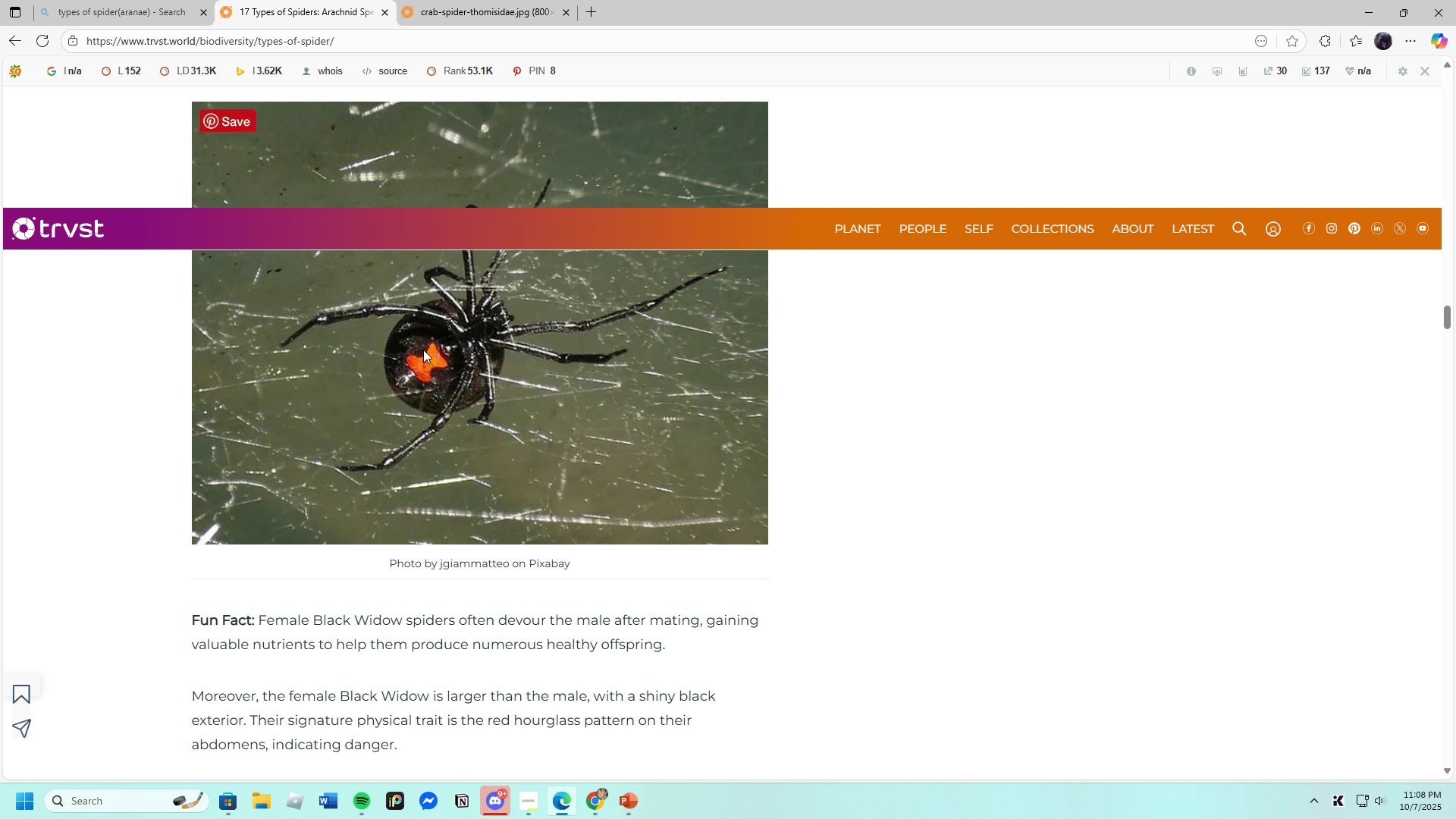 
scroll: coordinate [423, 350], scroll_direction: up, amount: 3.0
 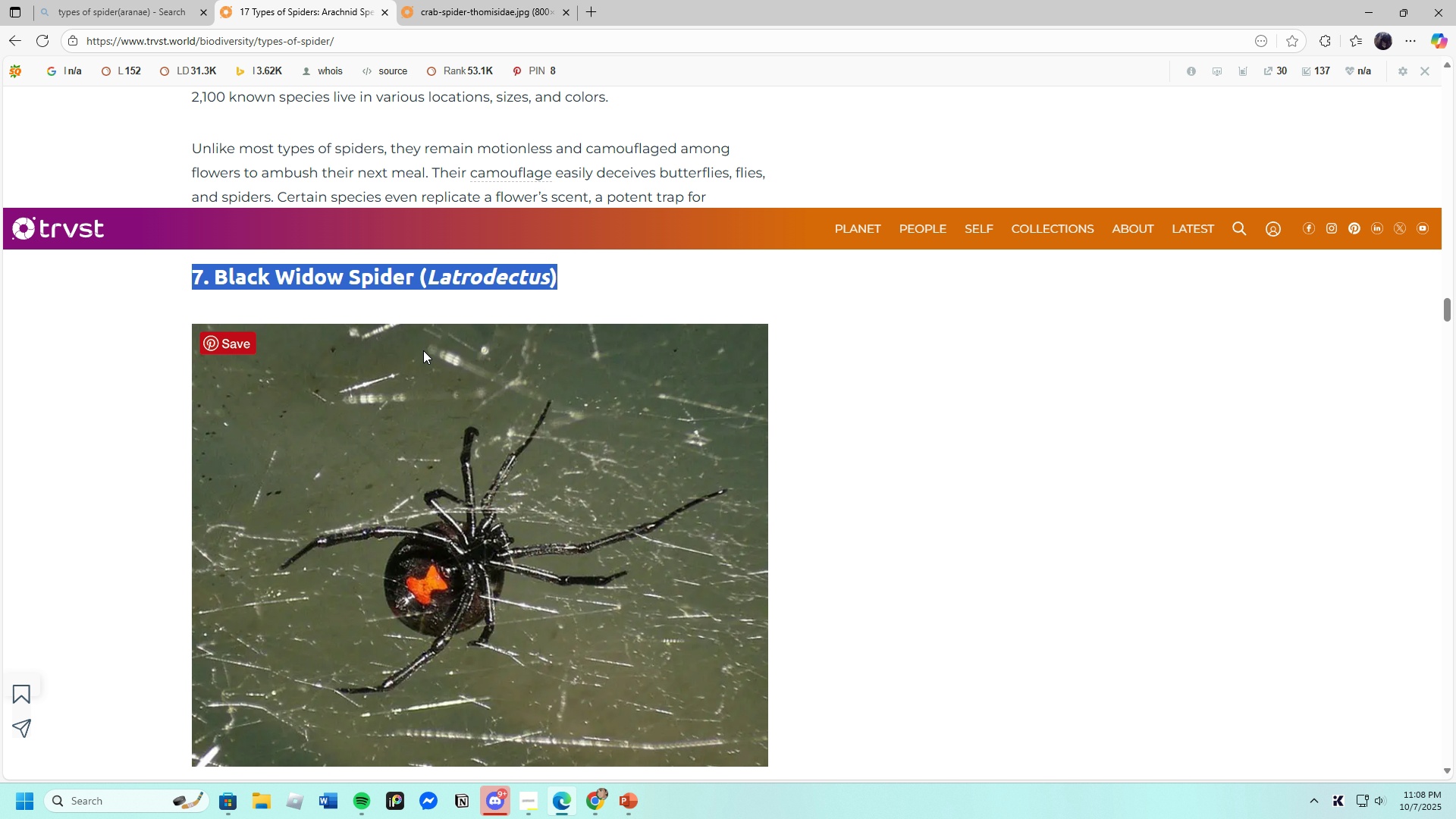 
scroll: coordinate [400, 354], scroll_direction: down, amount: 7.0
 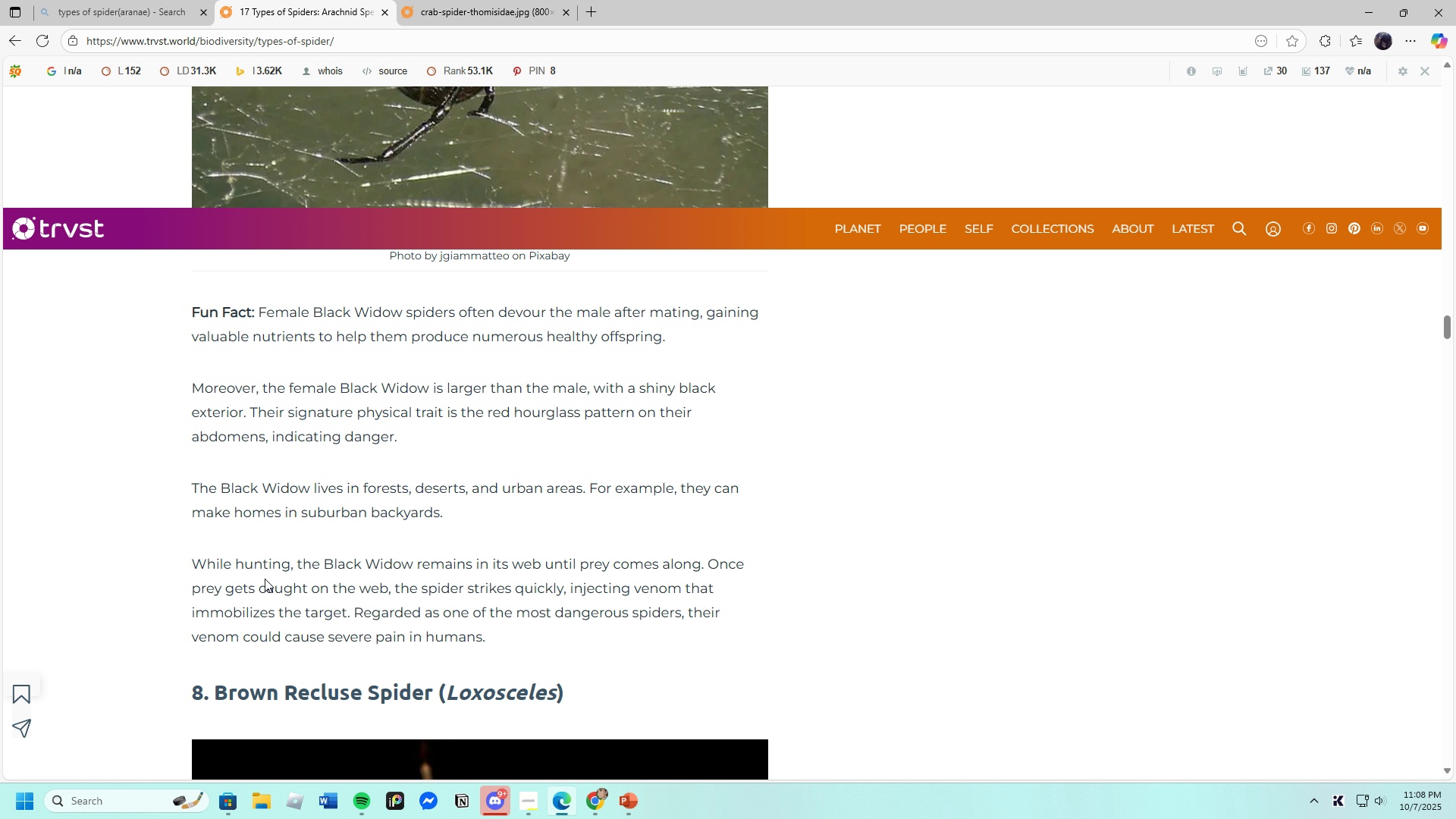 
wait(28.73)
 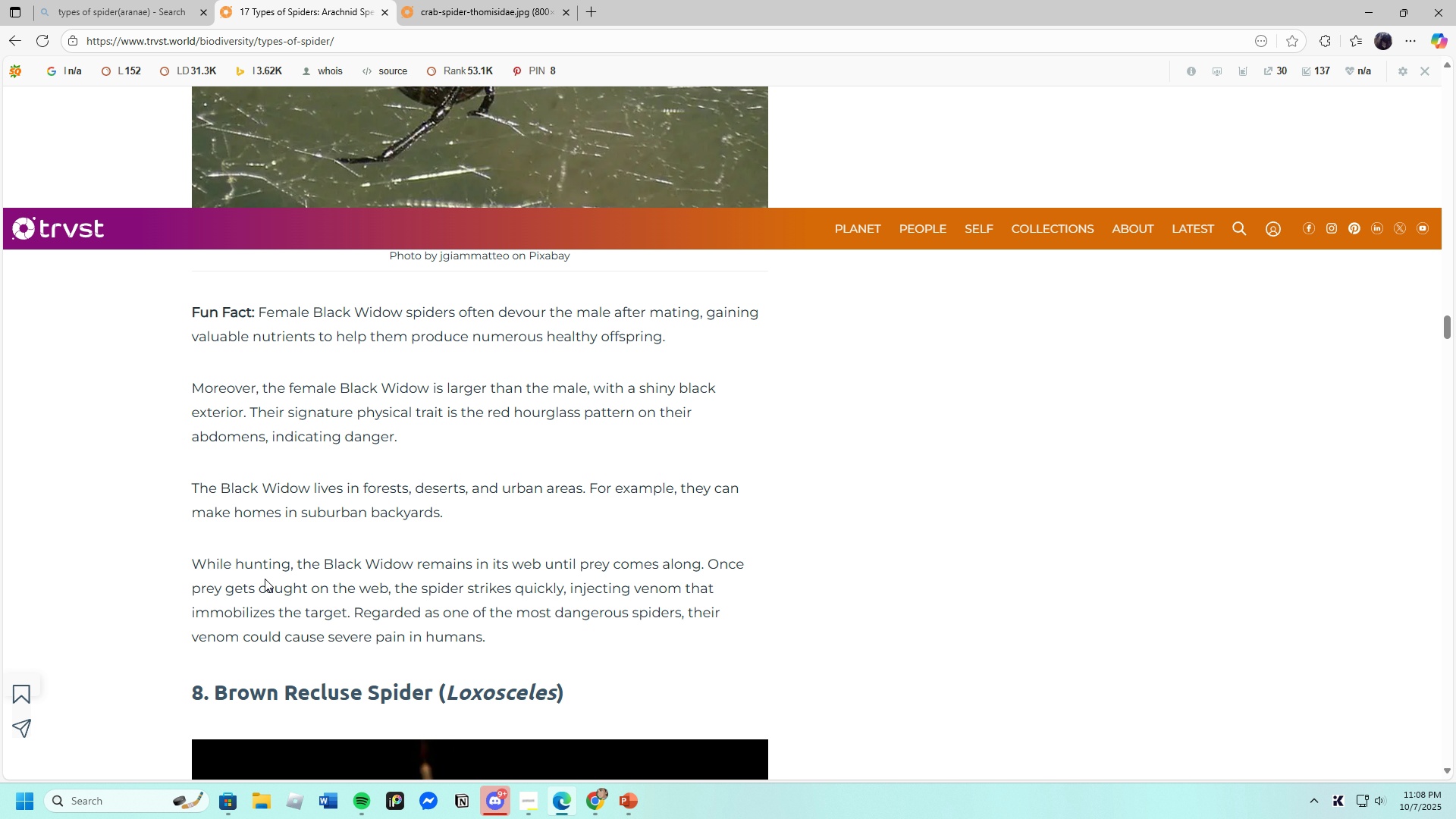 
mouse_move([244, 575])
 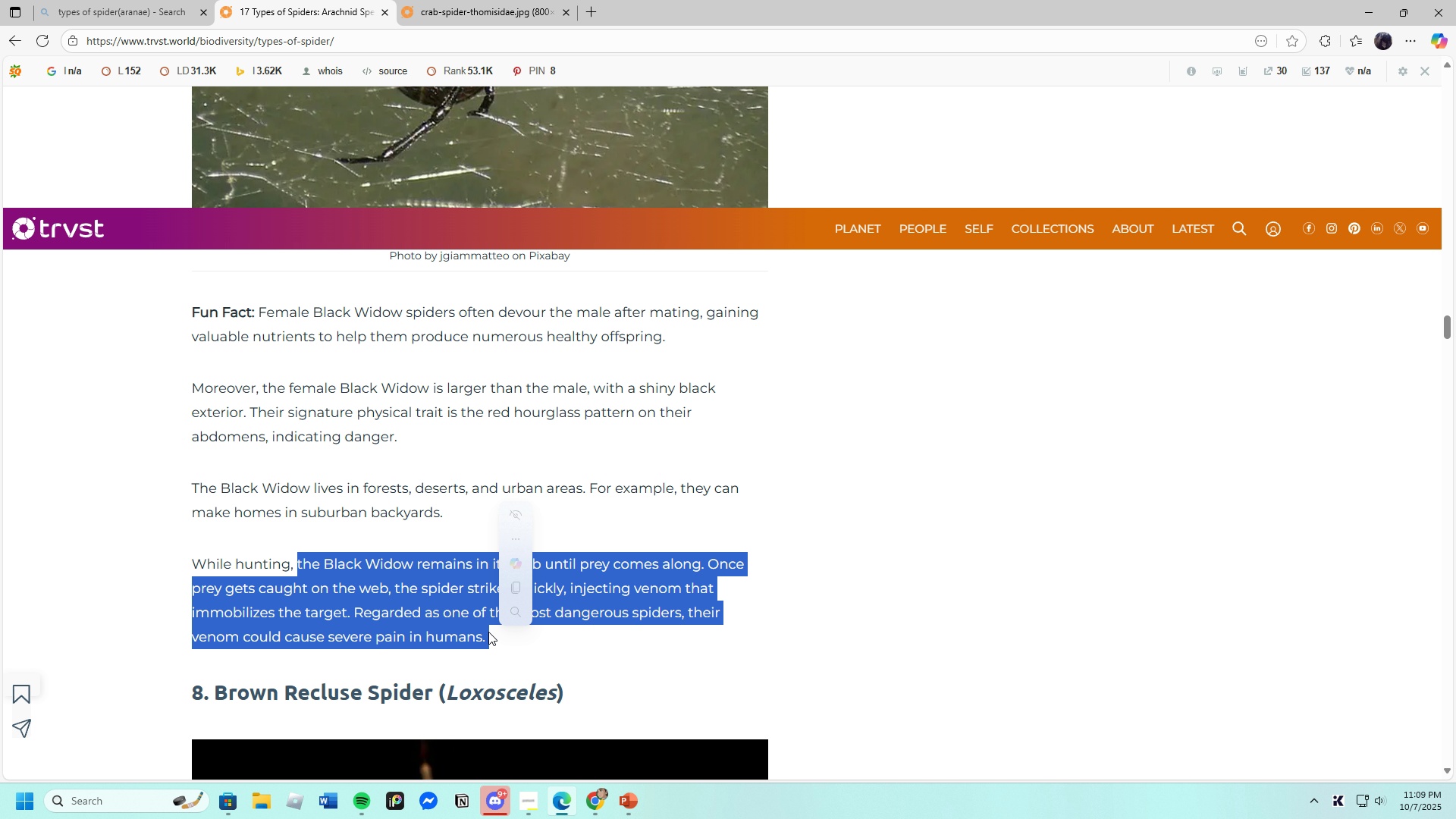 
wait(6.36)
 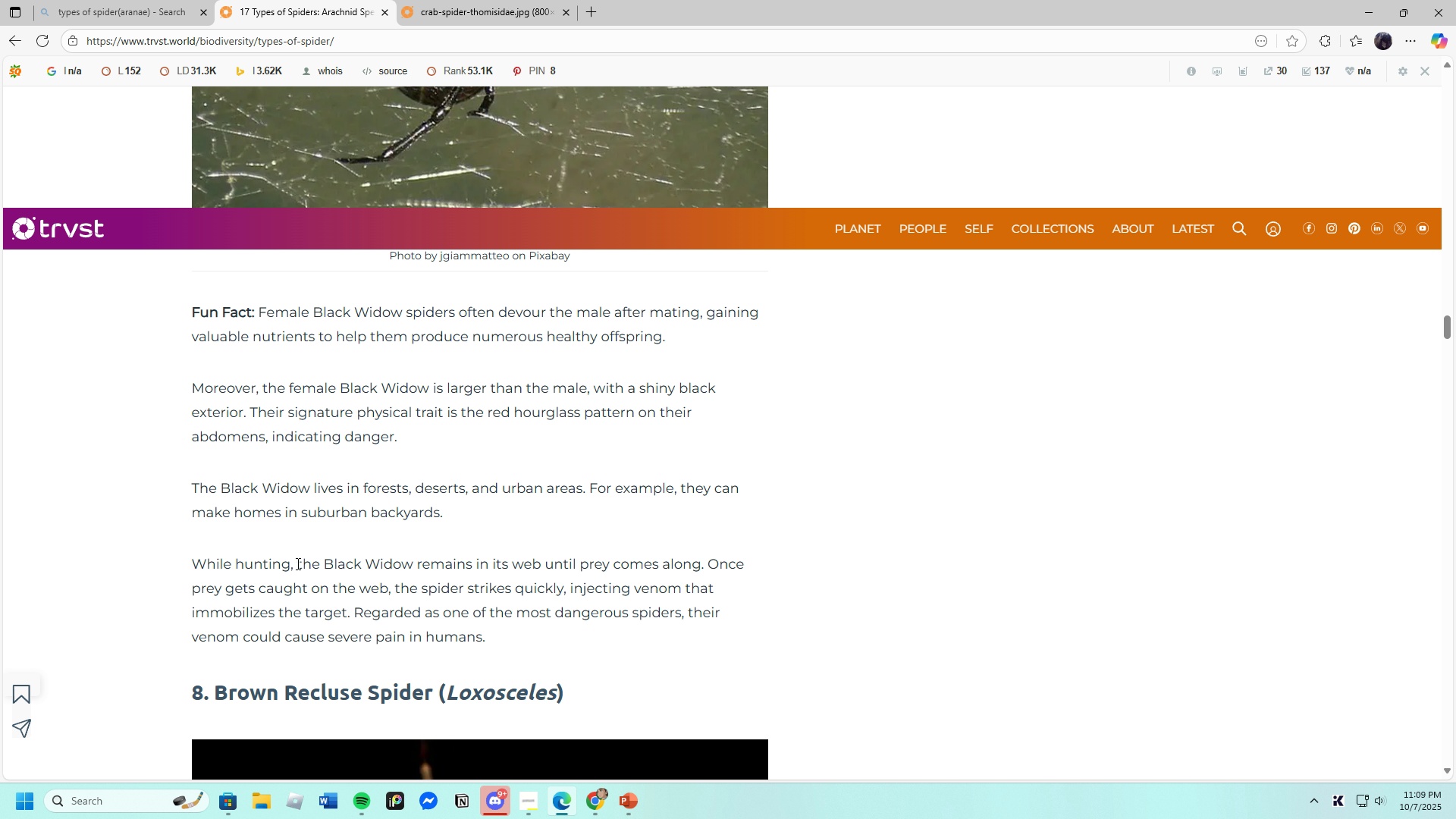 
left_click([485, 325])